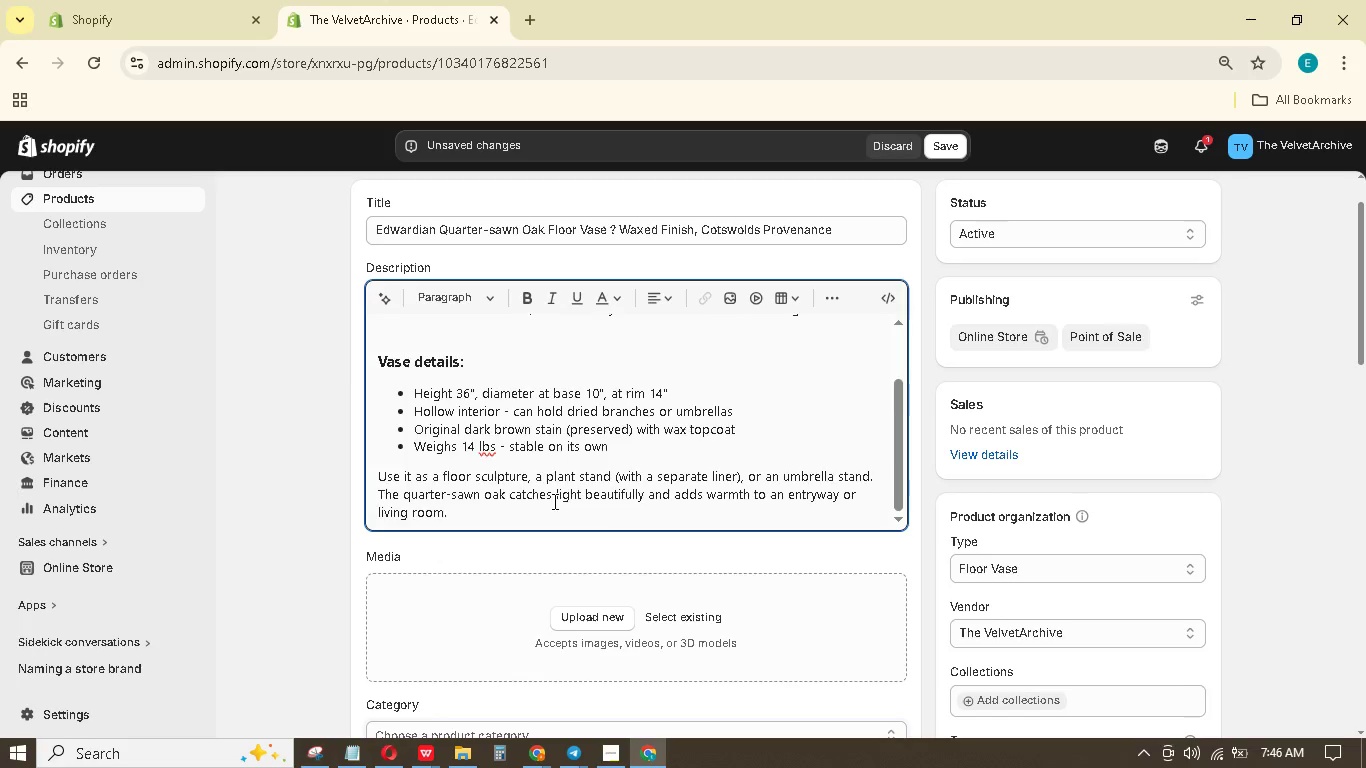 
scroll: coordinate [553, 501], scroll_direction: up, amount: 5.0
 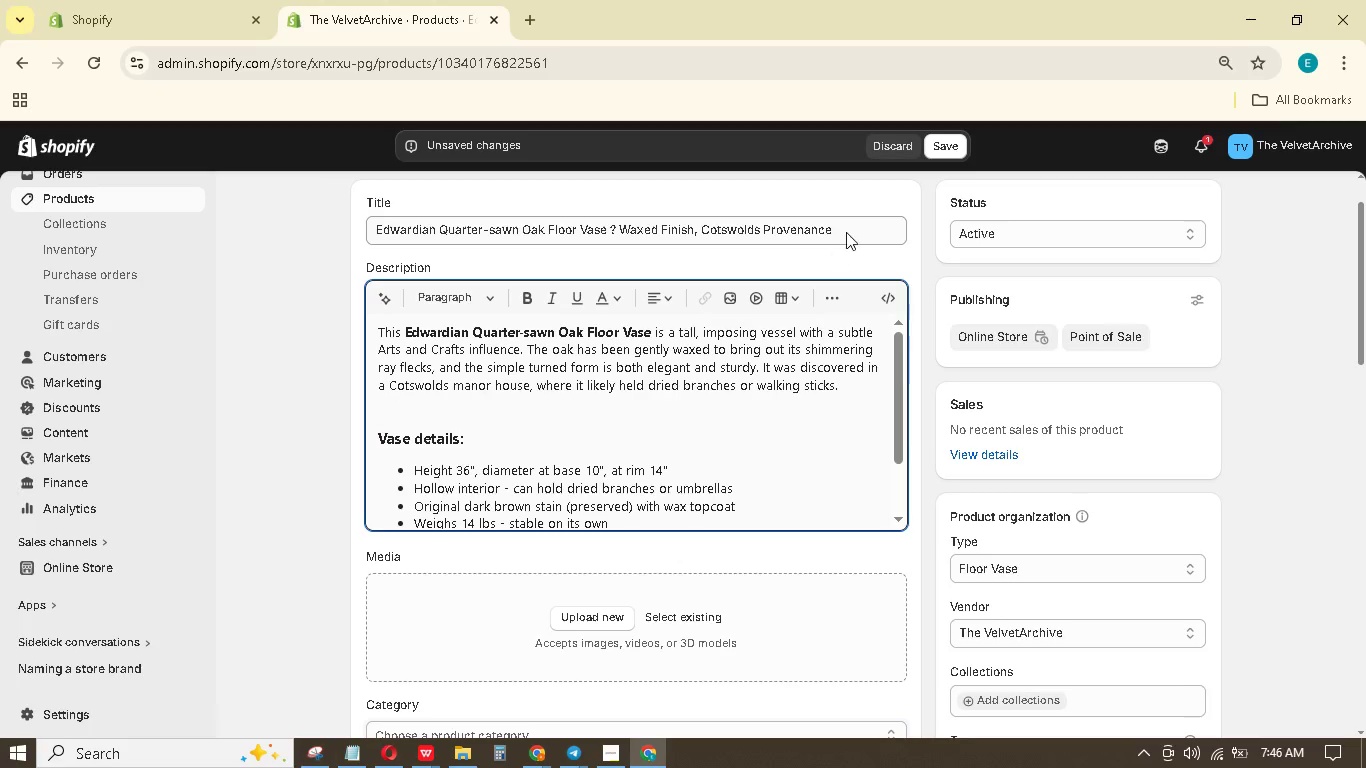 
left_click_drag(start_coordinate=[856, 224], to_coordinate=[619, 216])
 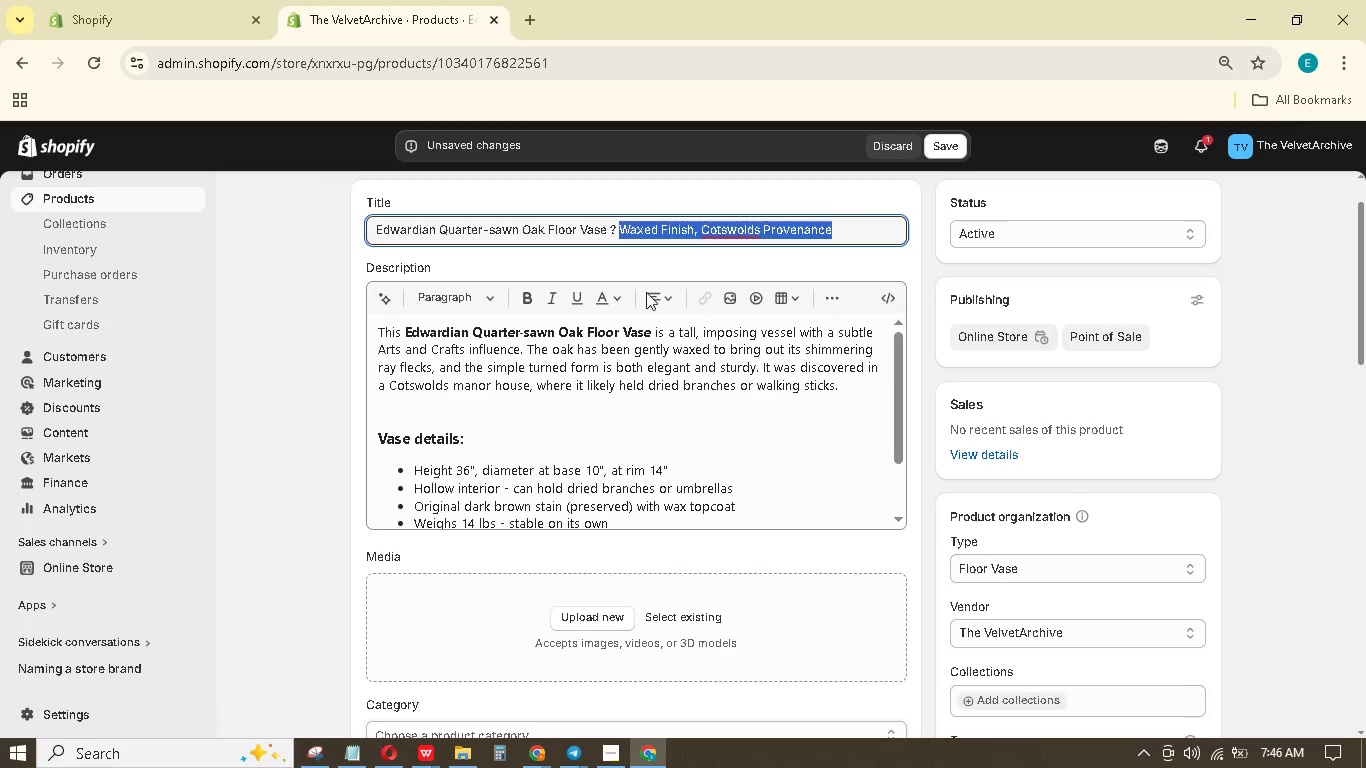 
key(Backspace)
 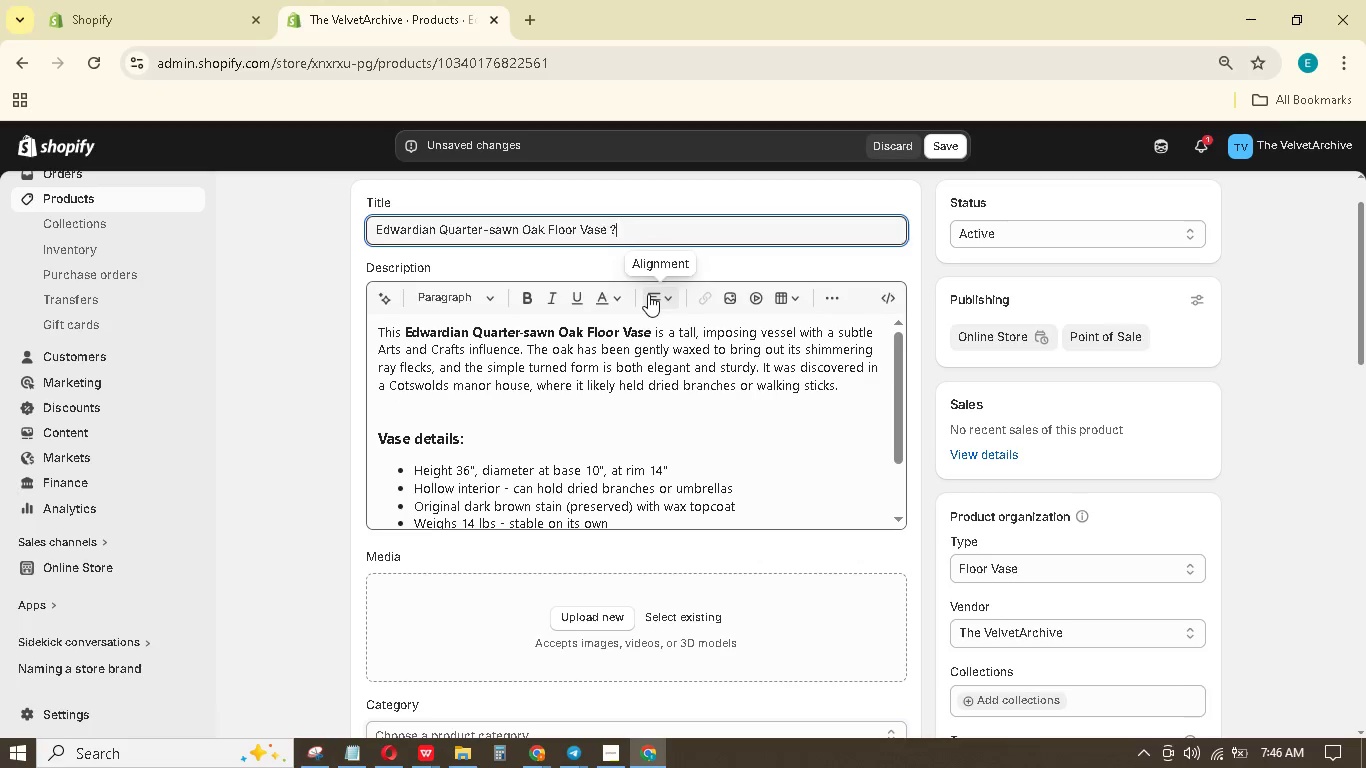 
key(Backspace)
 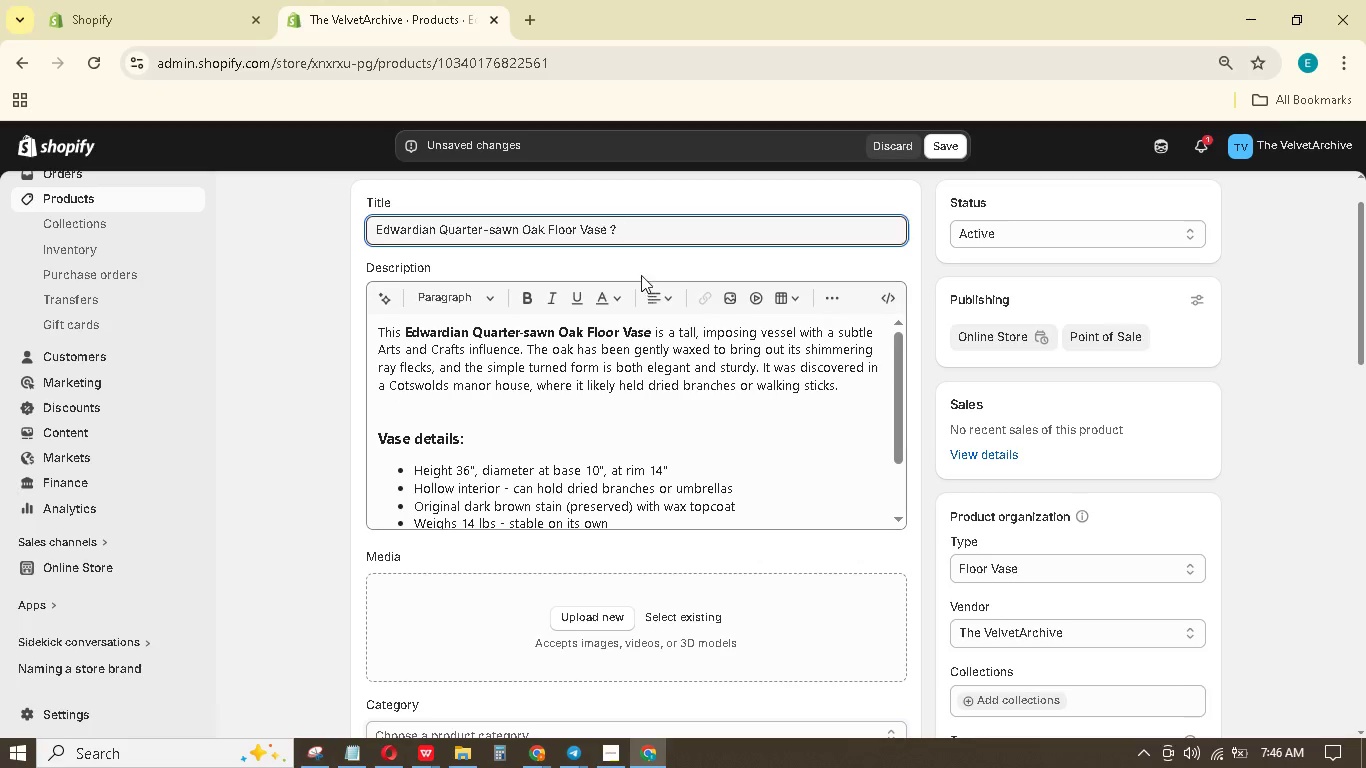 
key(Backspace)
 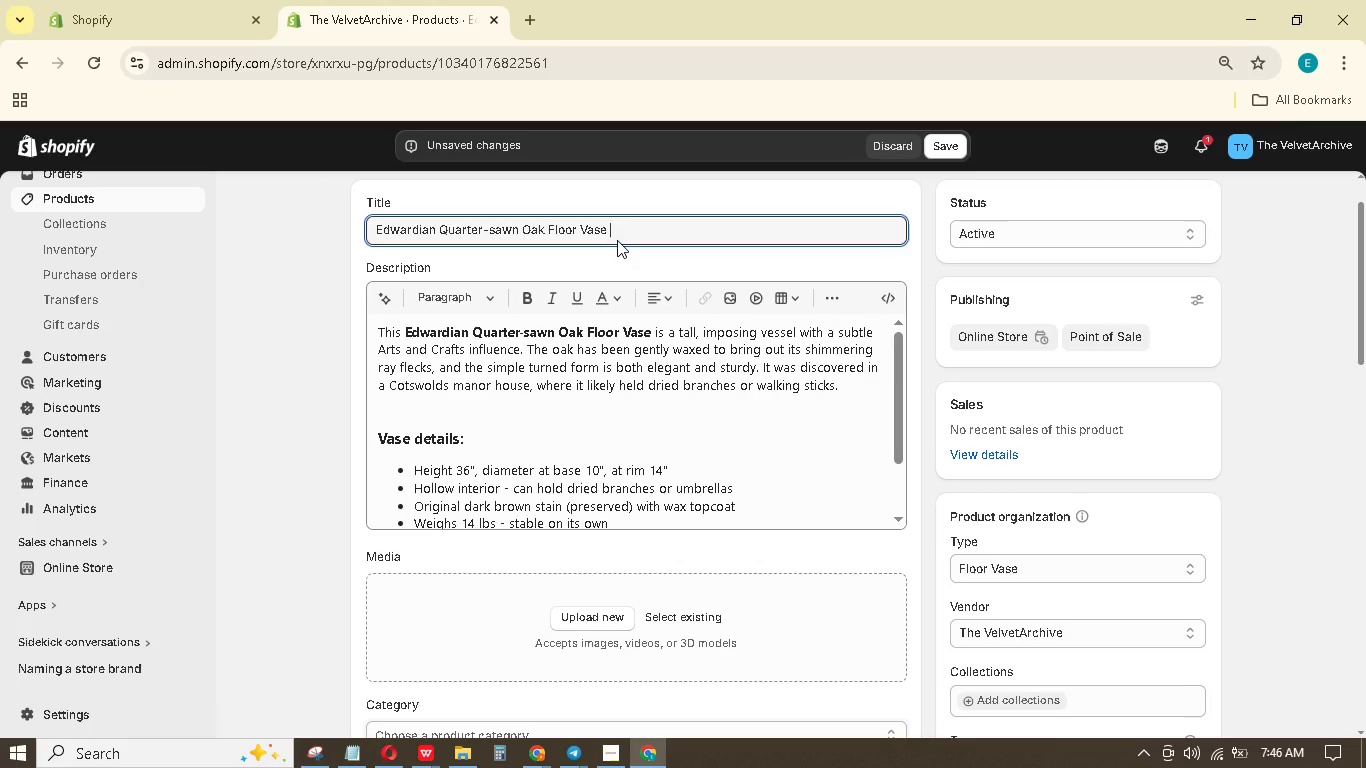 
key(Backspace)
 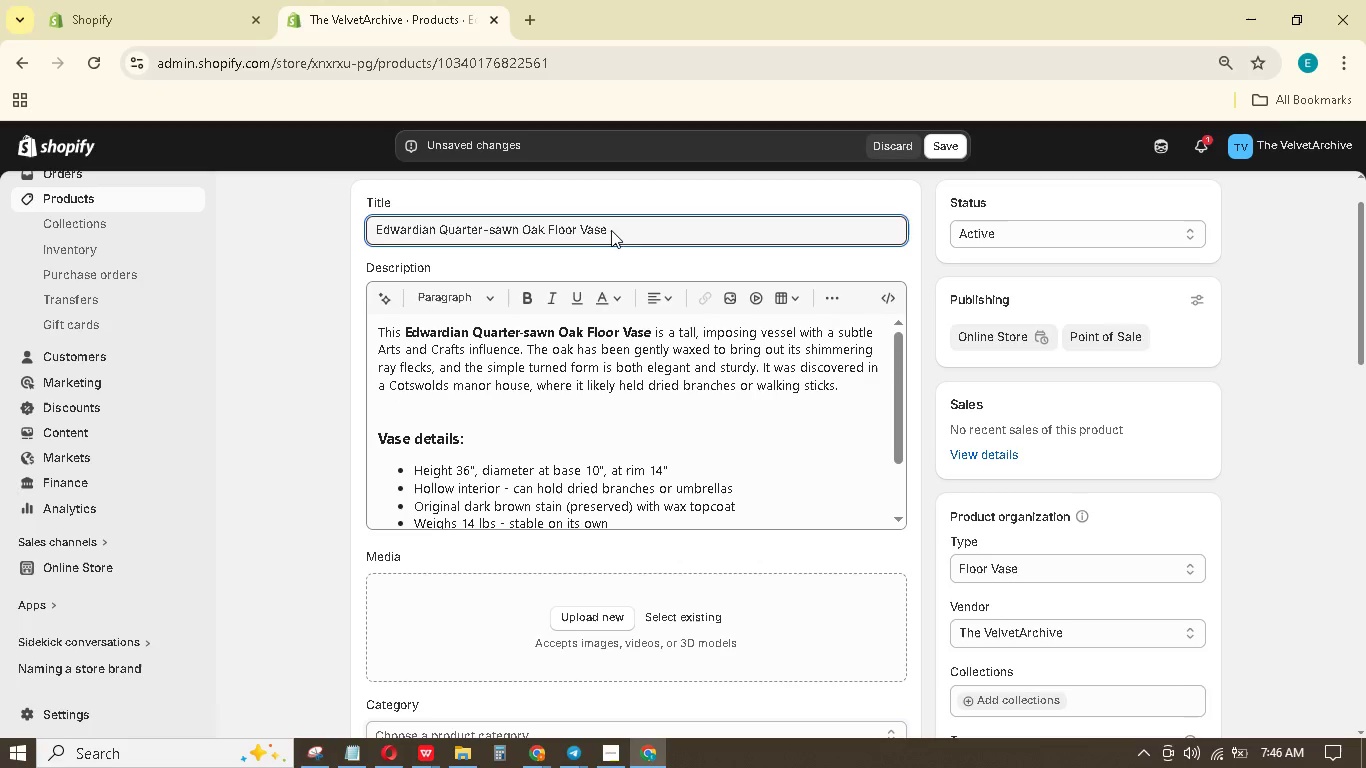 
left_click_drag(start_coordinate=[611, 229], to_coordinate=[353, 234])
 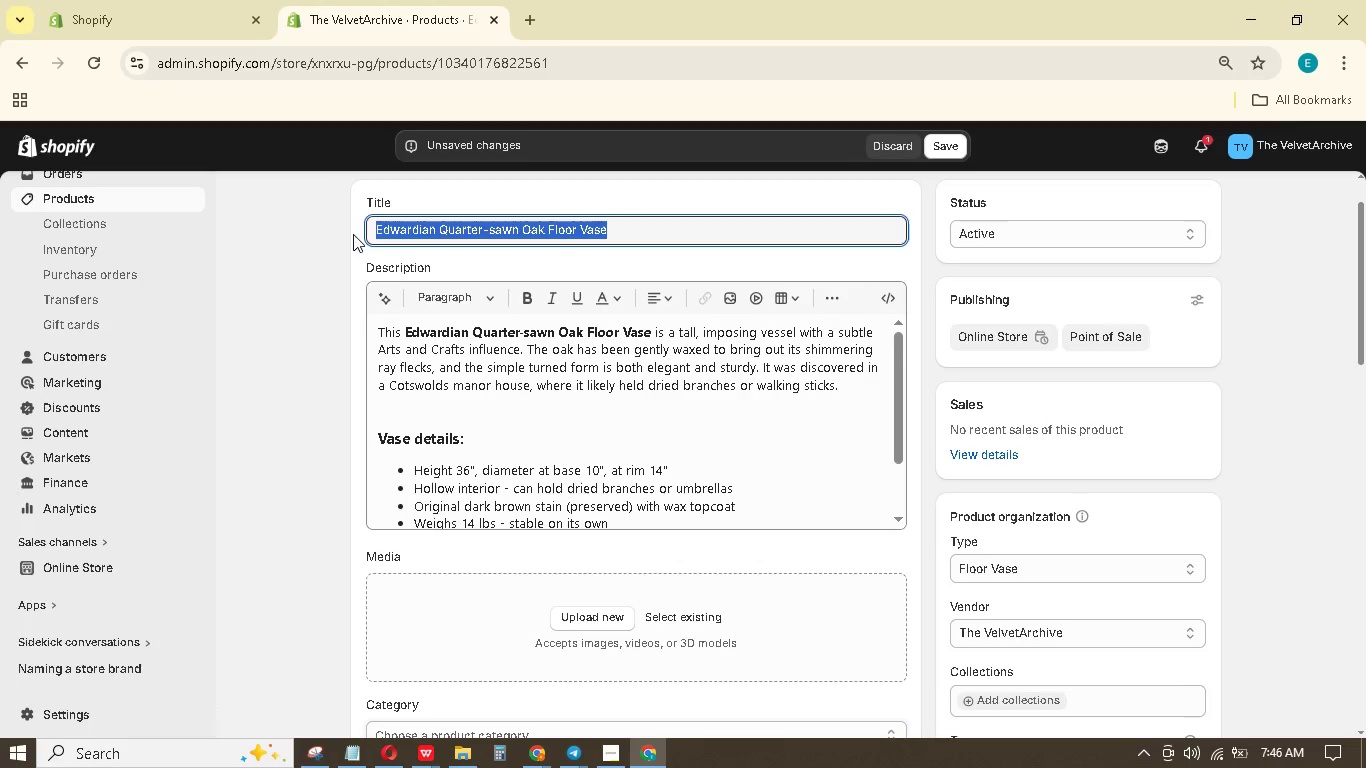 
key(Control+C)
 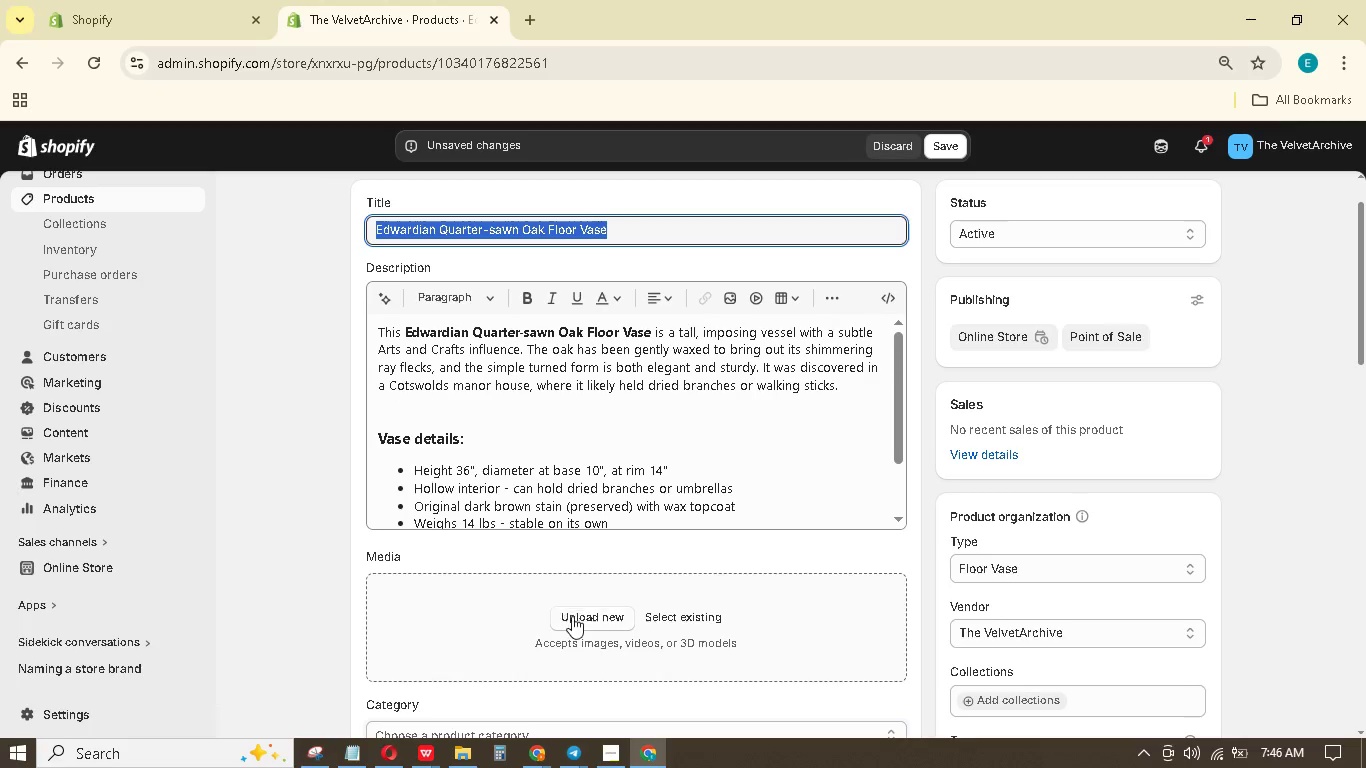 
left_click([577, 622])
 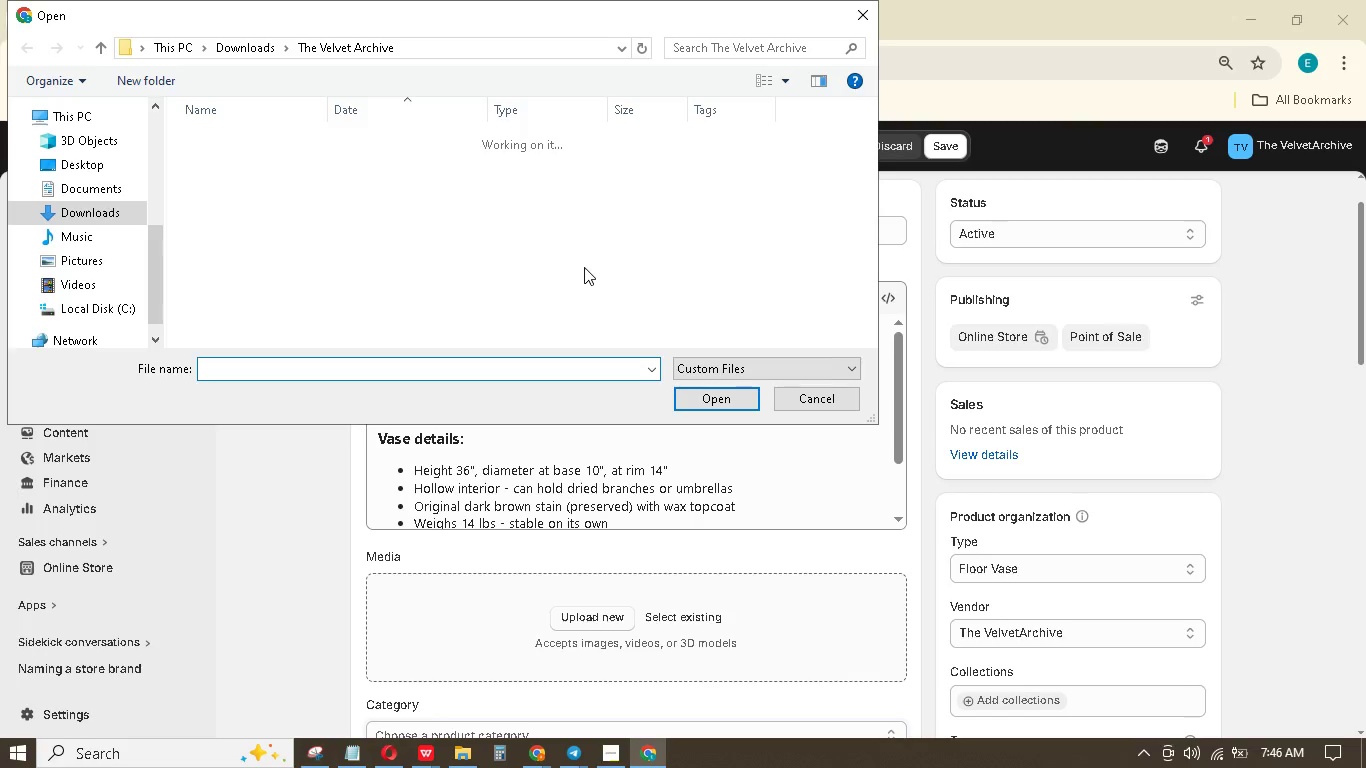 
left_click([756, 43])
 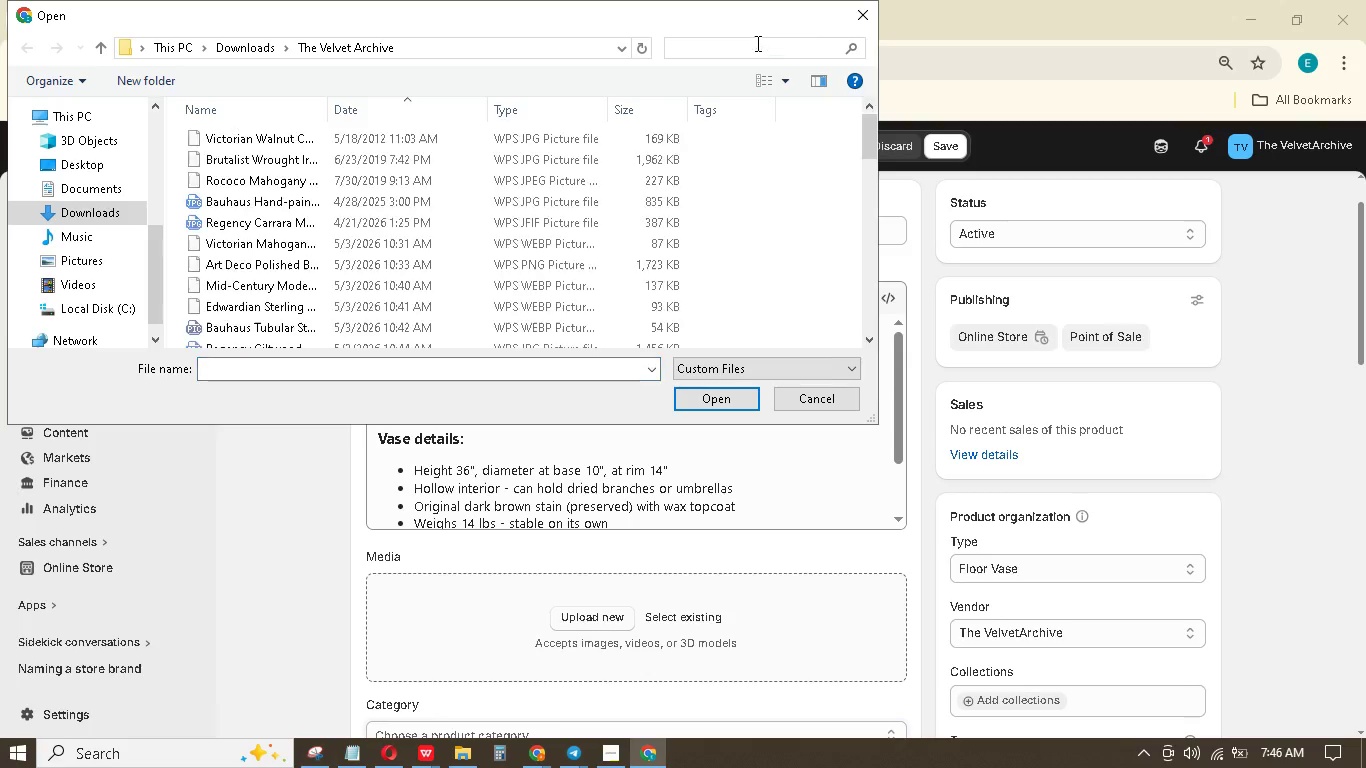 
key(Control+V)
 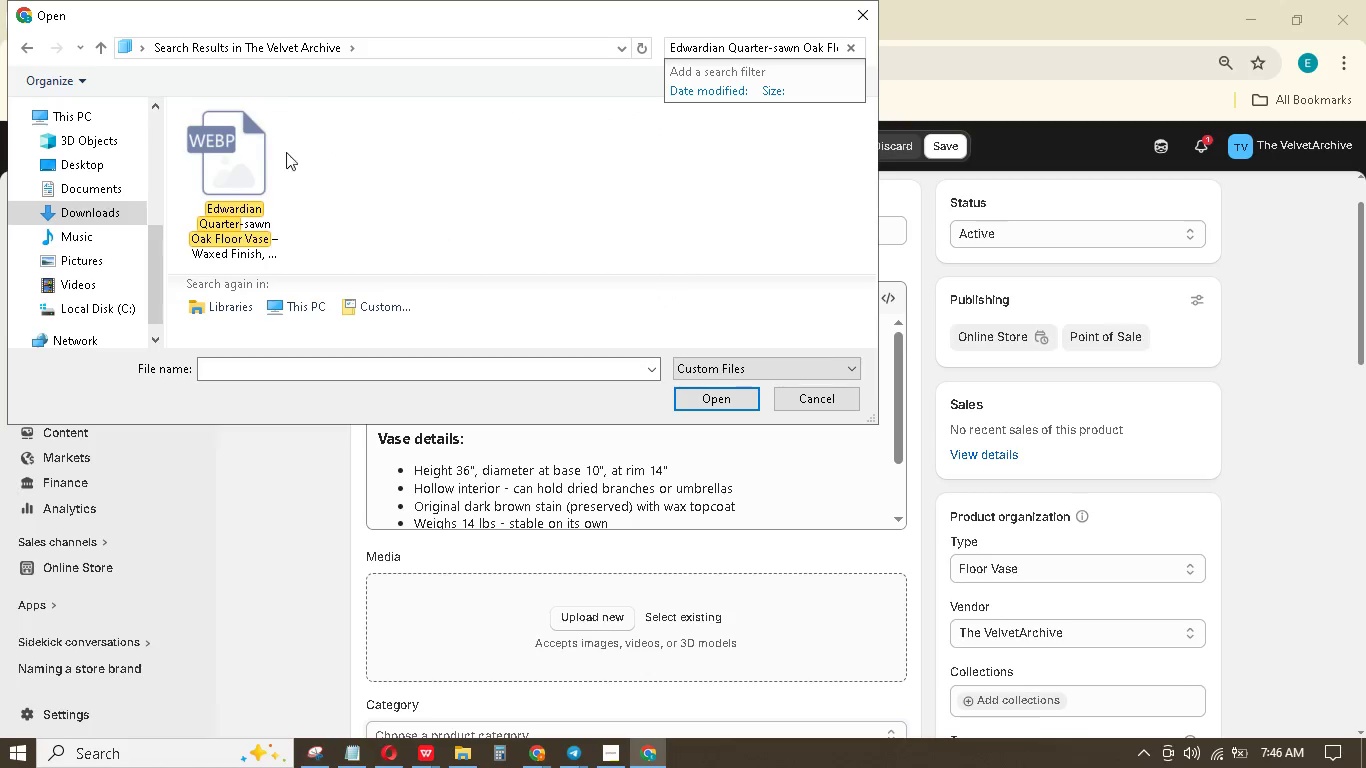 
left_click([239, 161])
 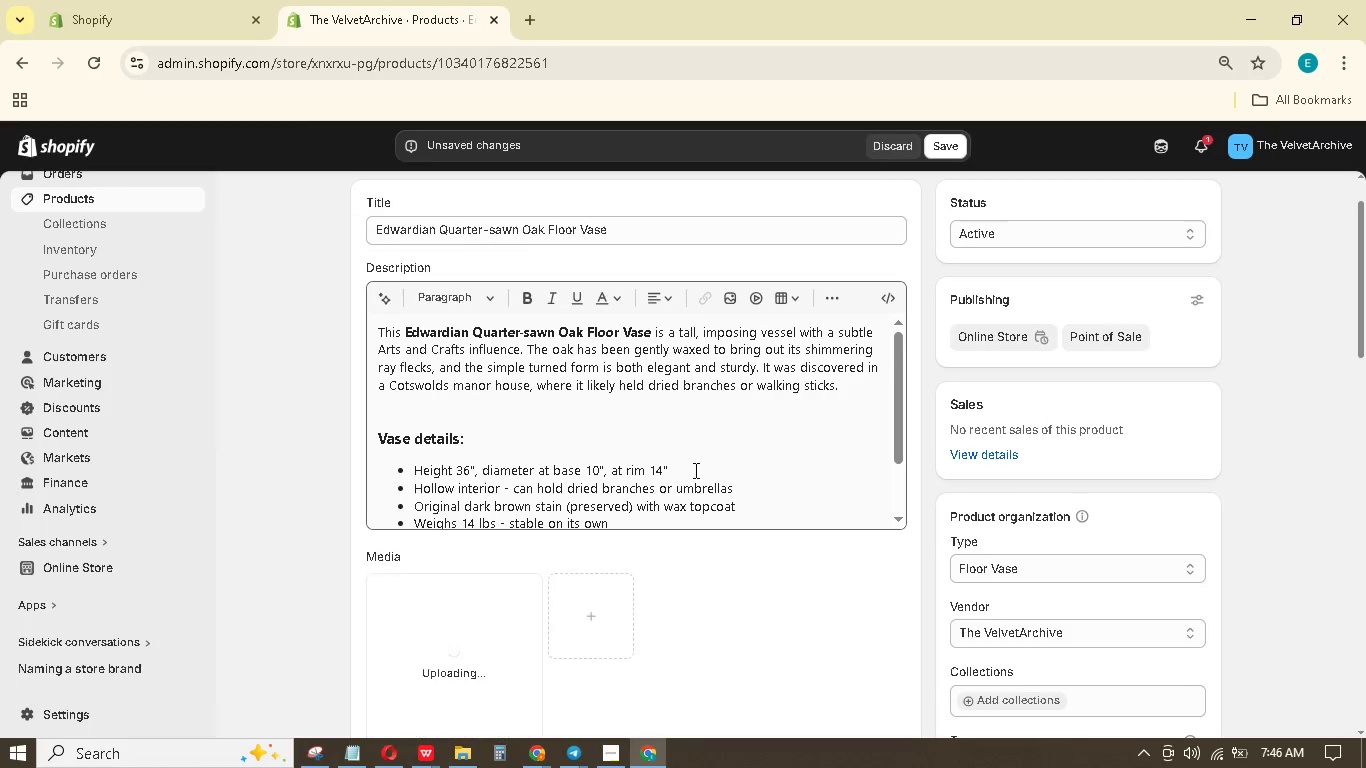 
scroll: coordinate [701, 499], scroll_direction: down, amount: 7.0
 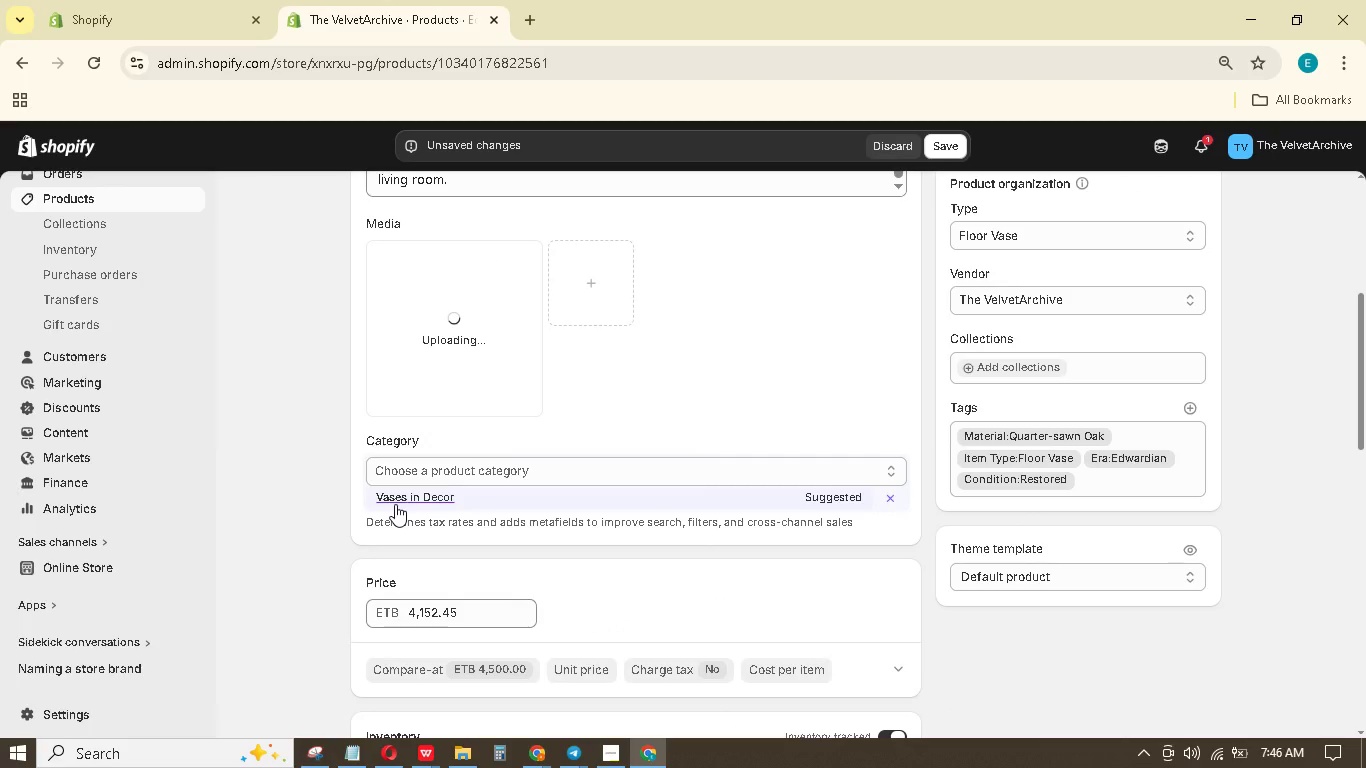 
left_click([395, 503])
 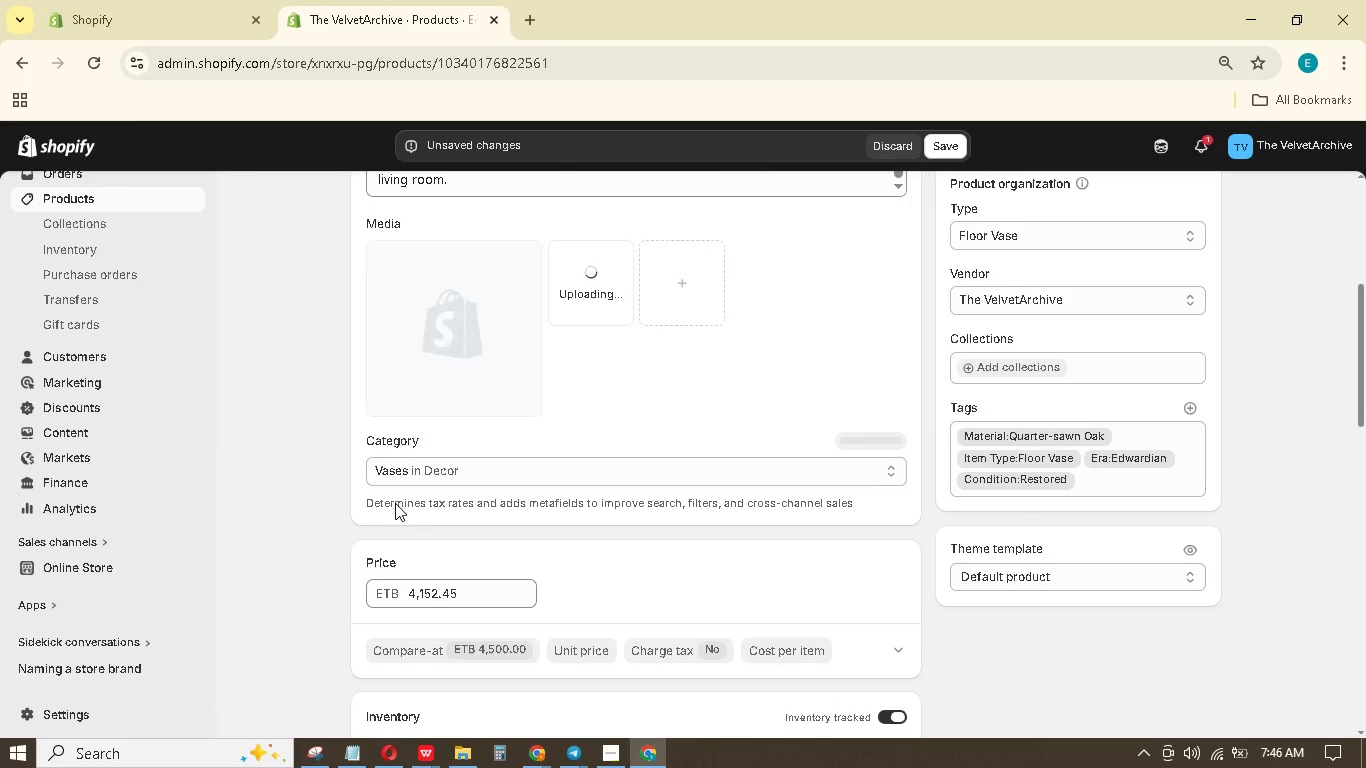 
scroll: coordinate [717, 615], scroll_direction: down, amount: 4.0
 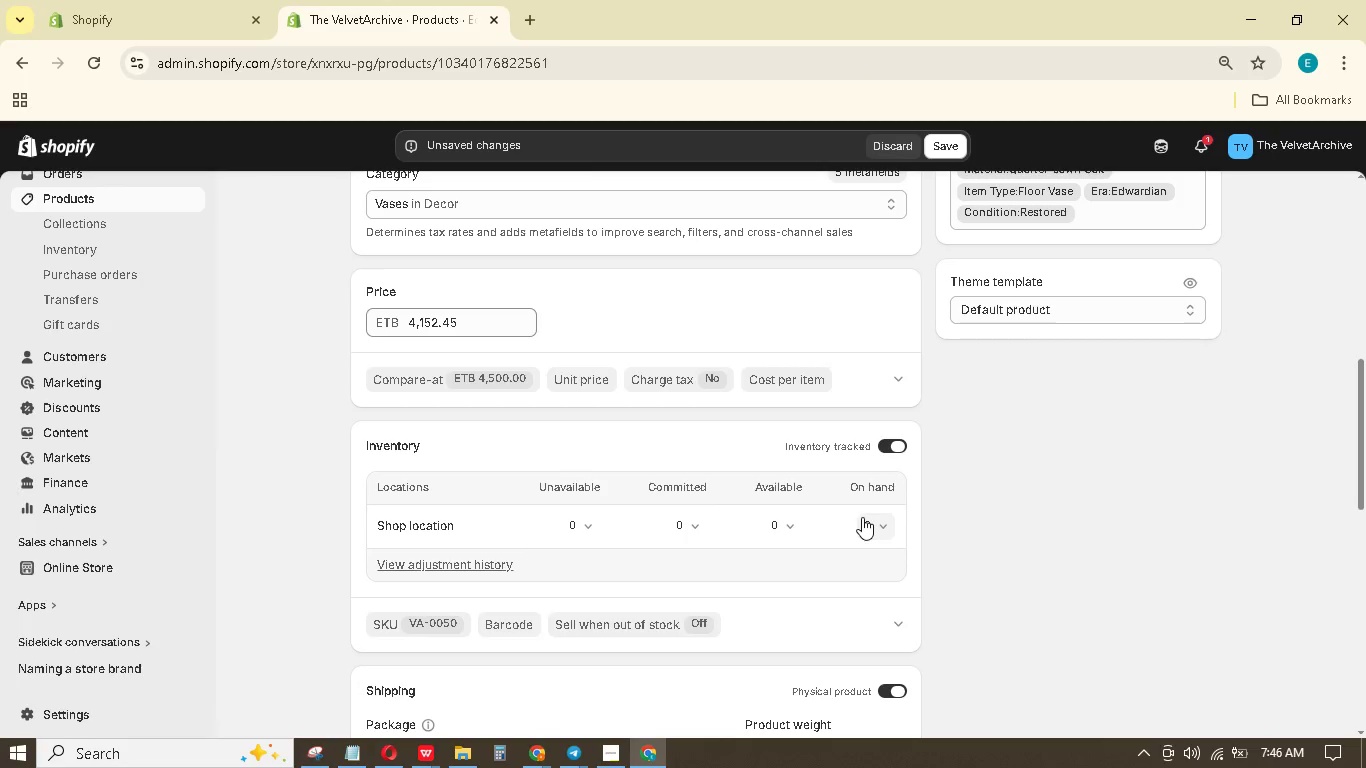 
left_click([863, 520])
 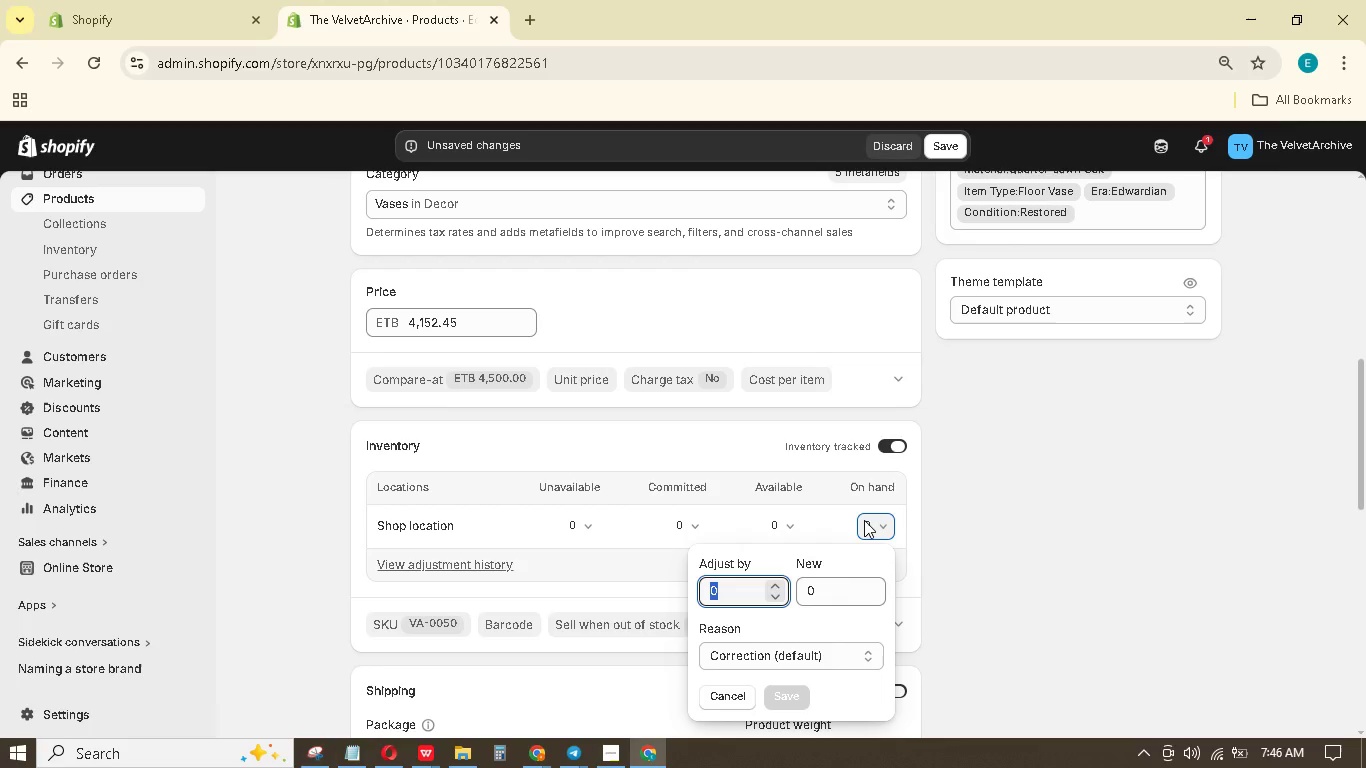 
key(1)
 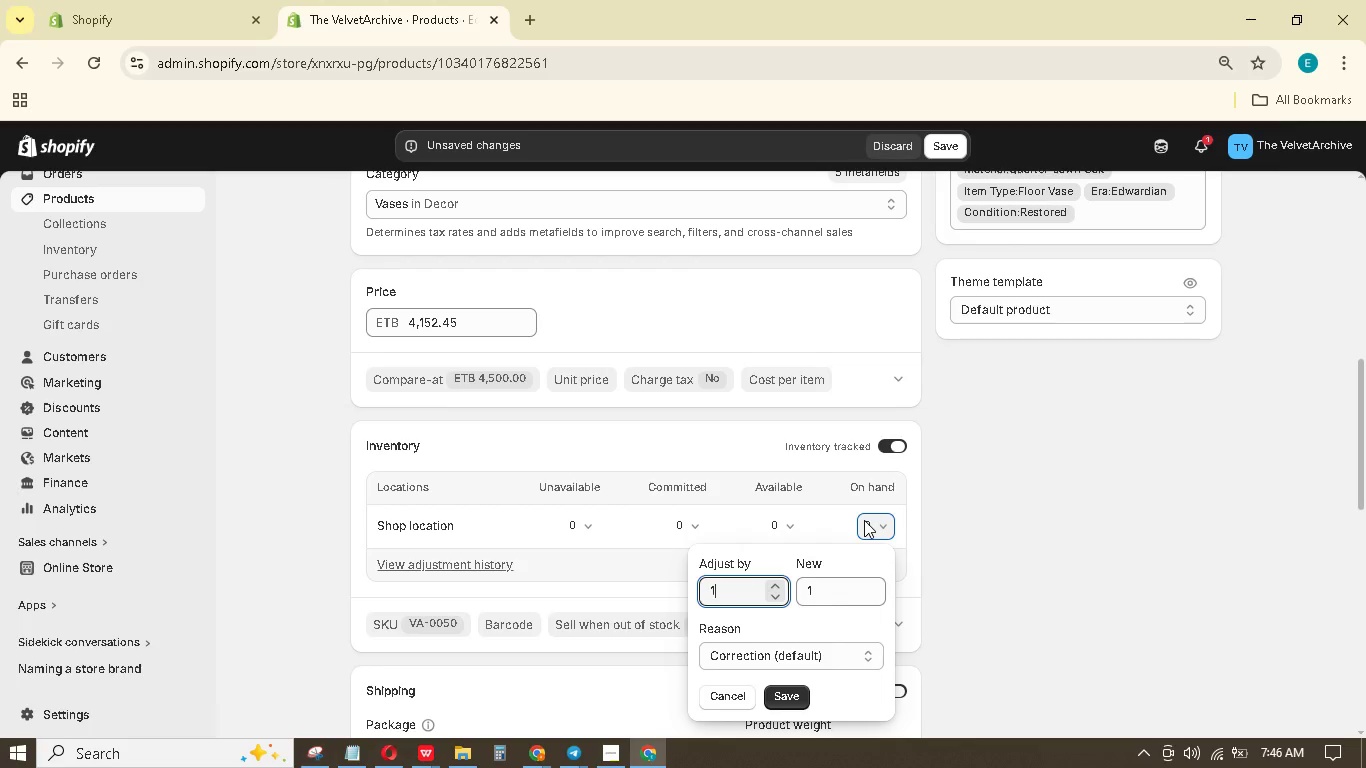 
key(Enter)
 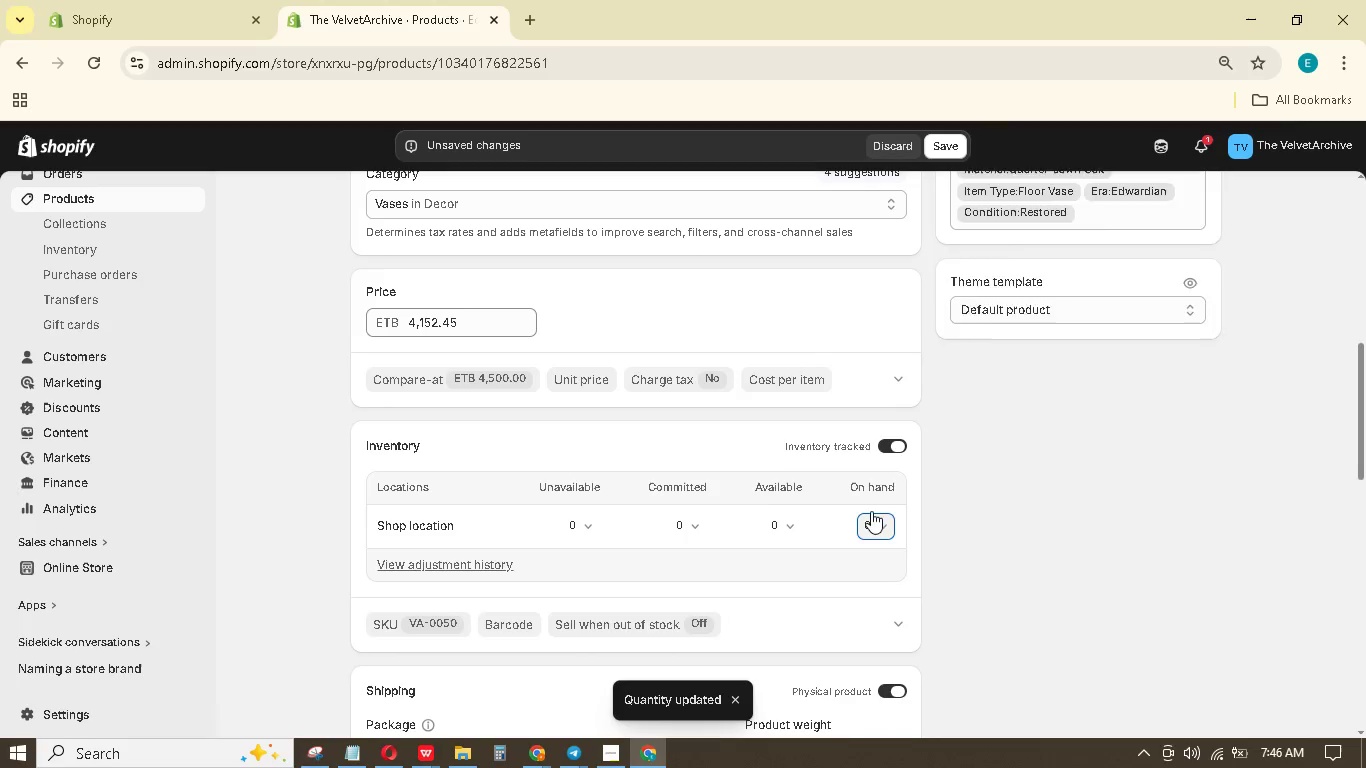 
scroll: coordinate [871, 515], scroll_direction: up, amount: 5.0
 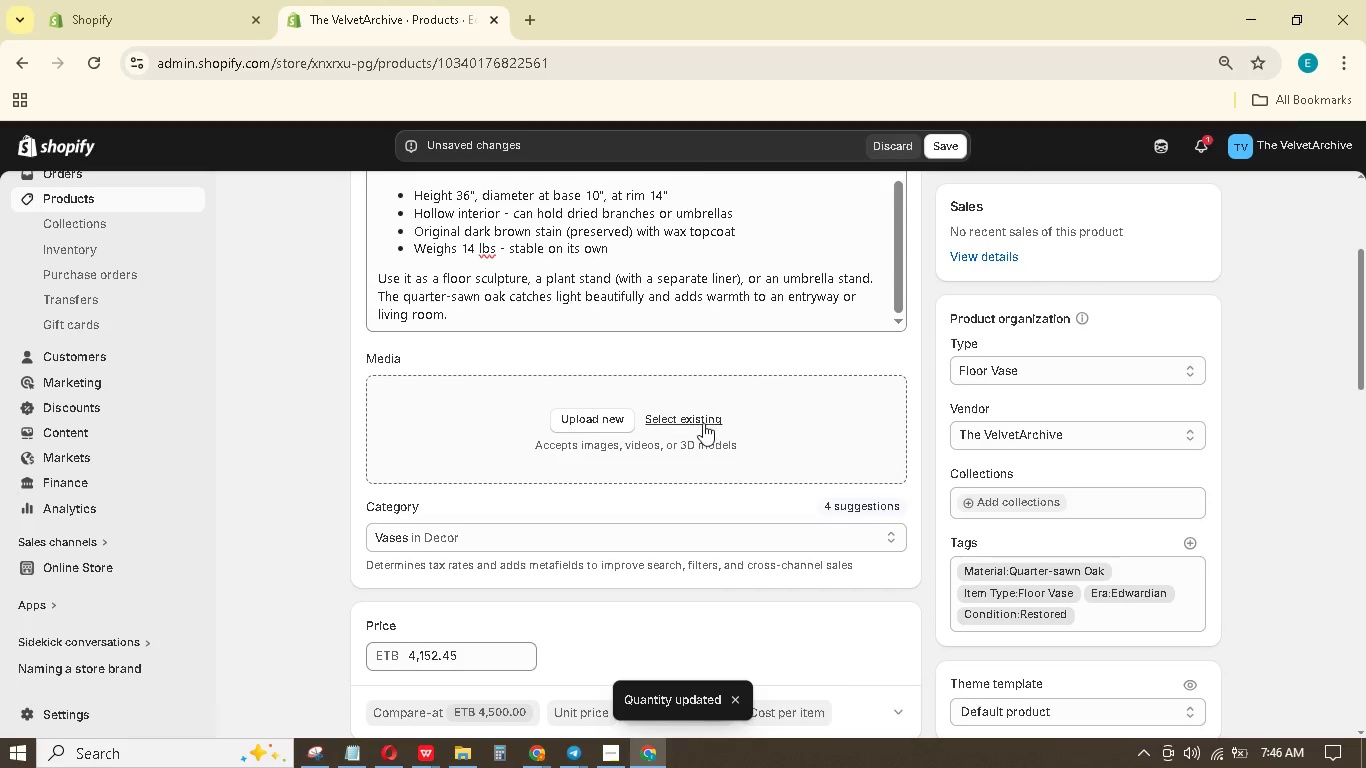 
left_click([702, 423])
 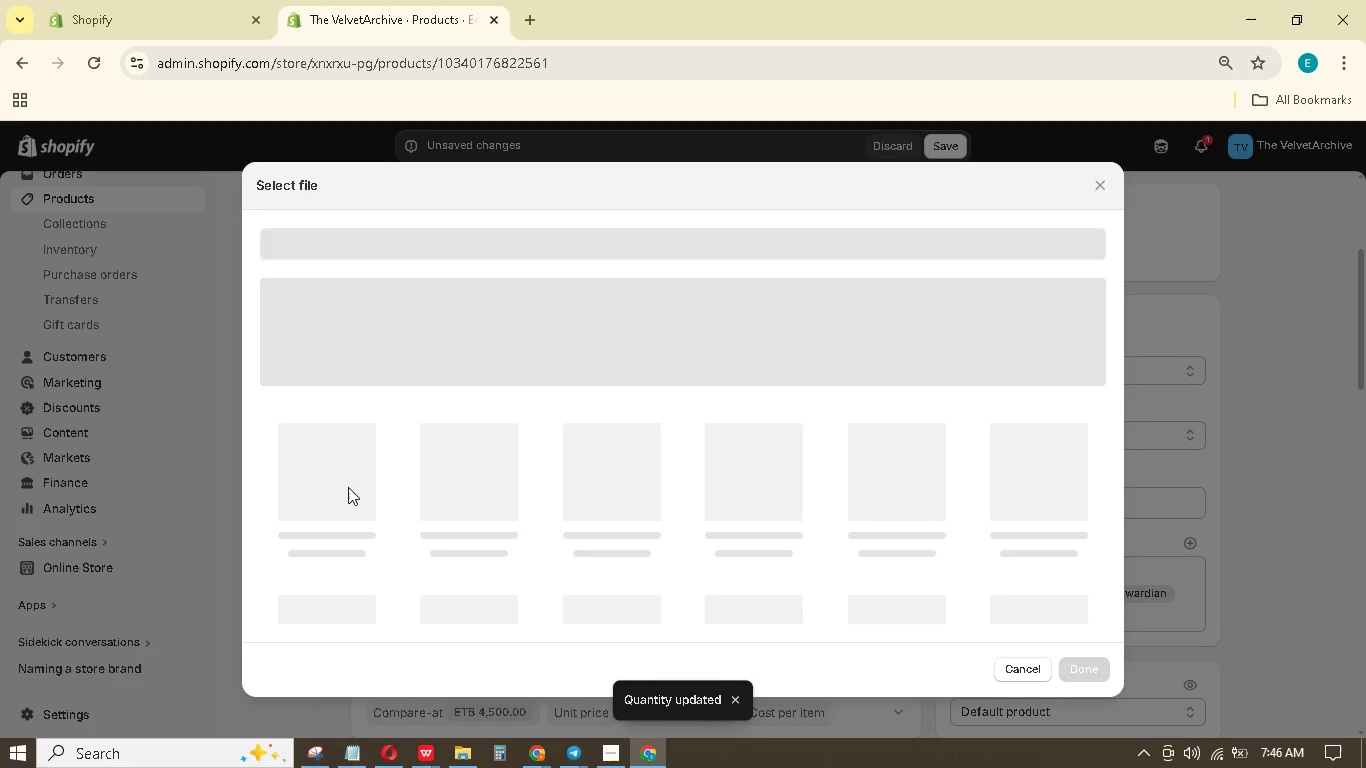 
left_click([348, 487])
 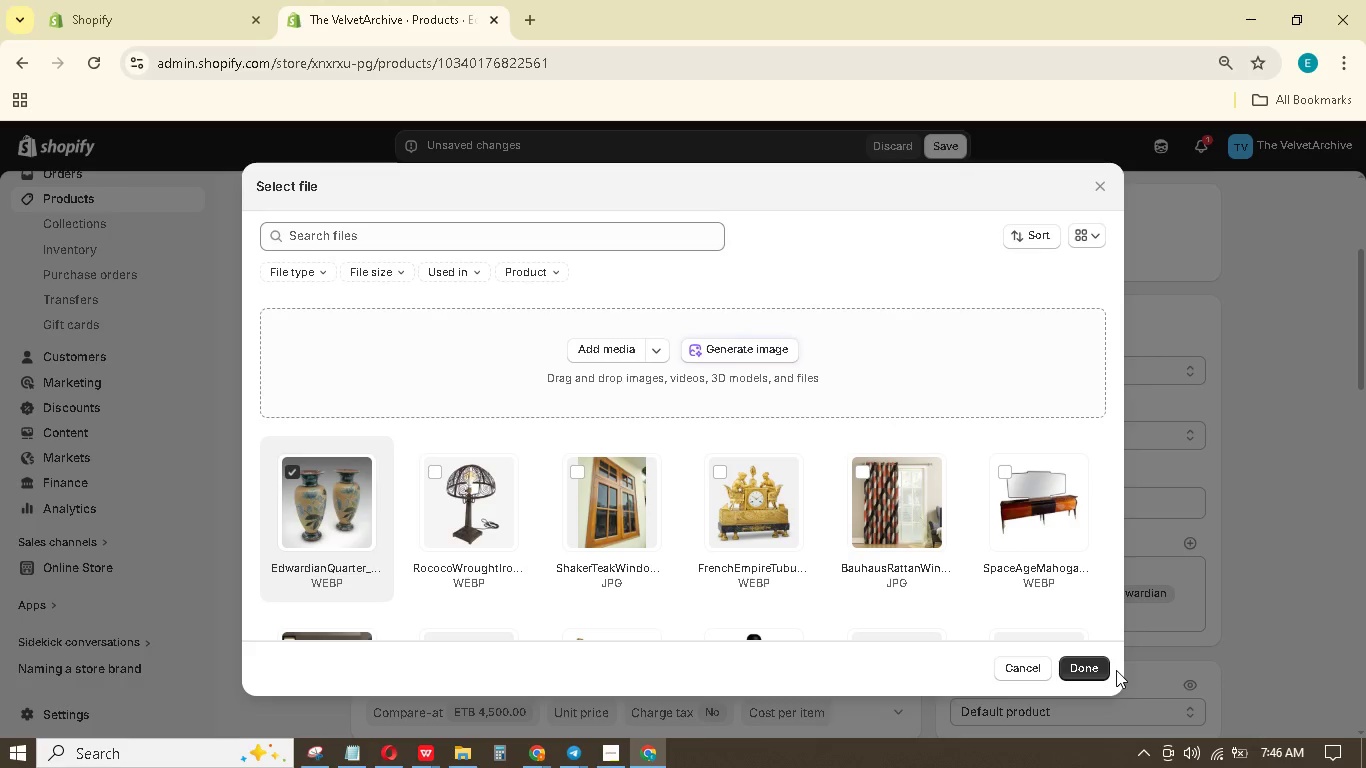 
left_click([1097, 670])
 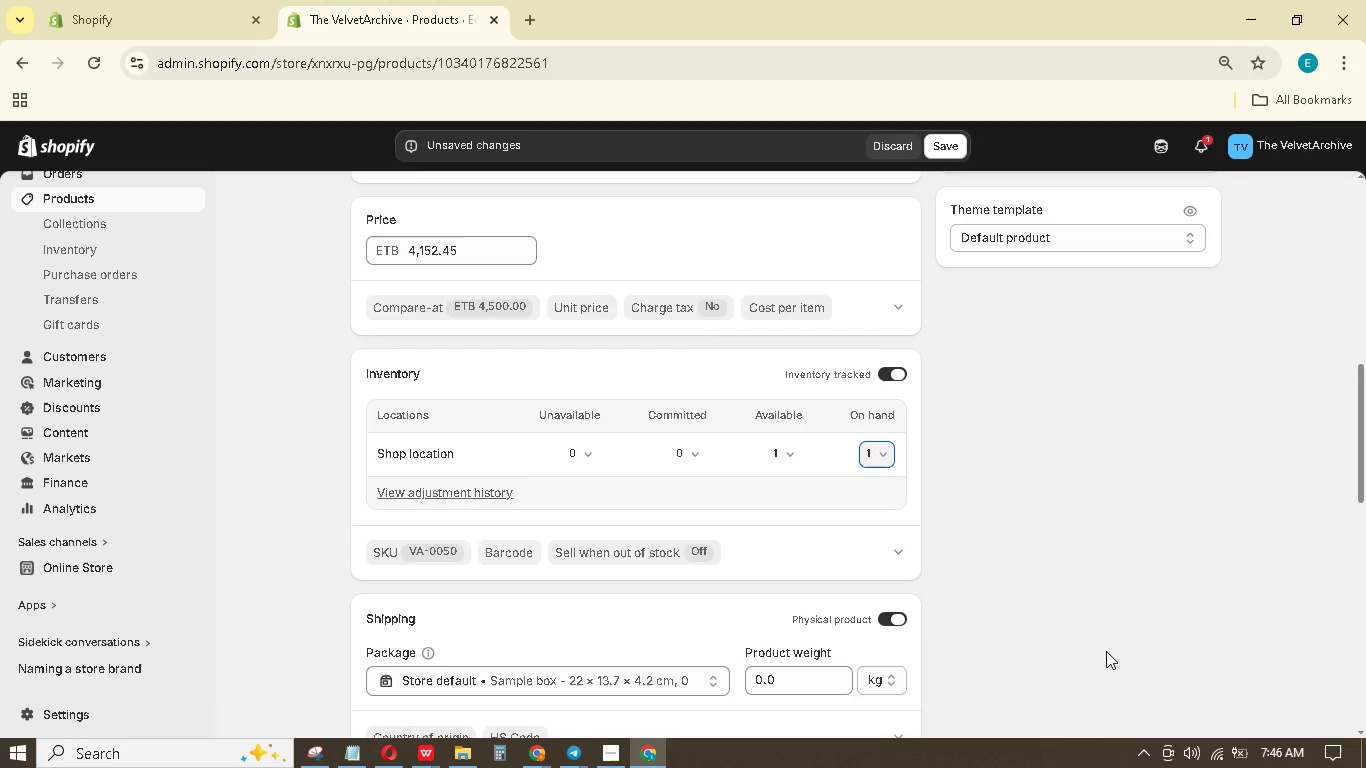 
wait(5.58)
 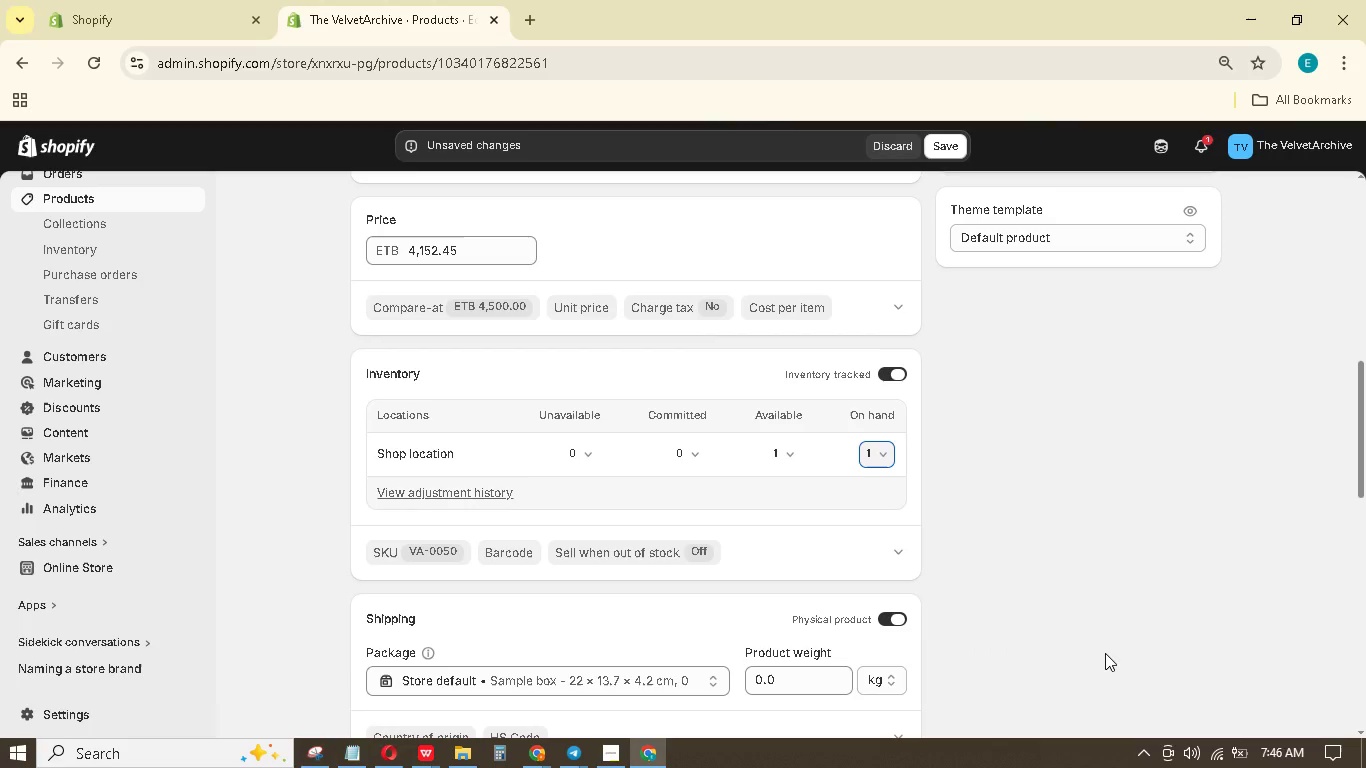 
scroll: coordinate [1092, 639], scroll_direction: up, amount: 8.0
 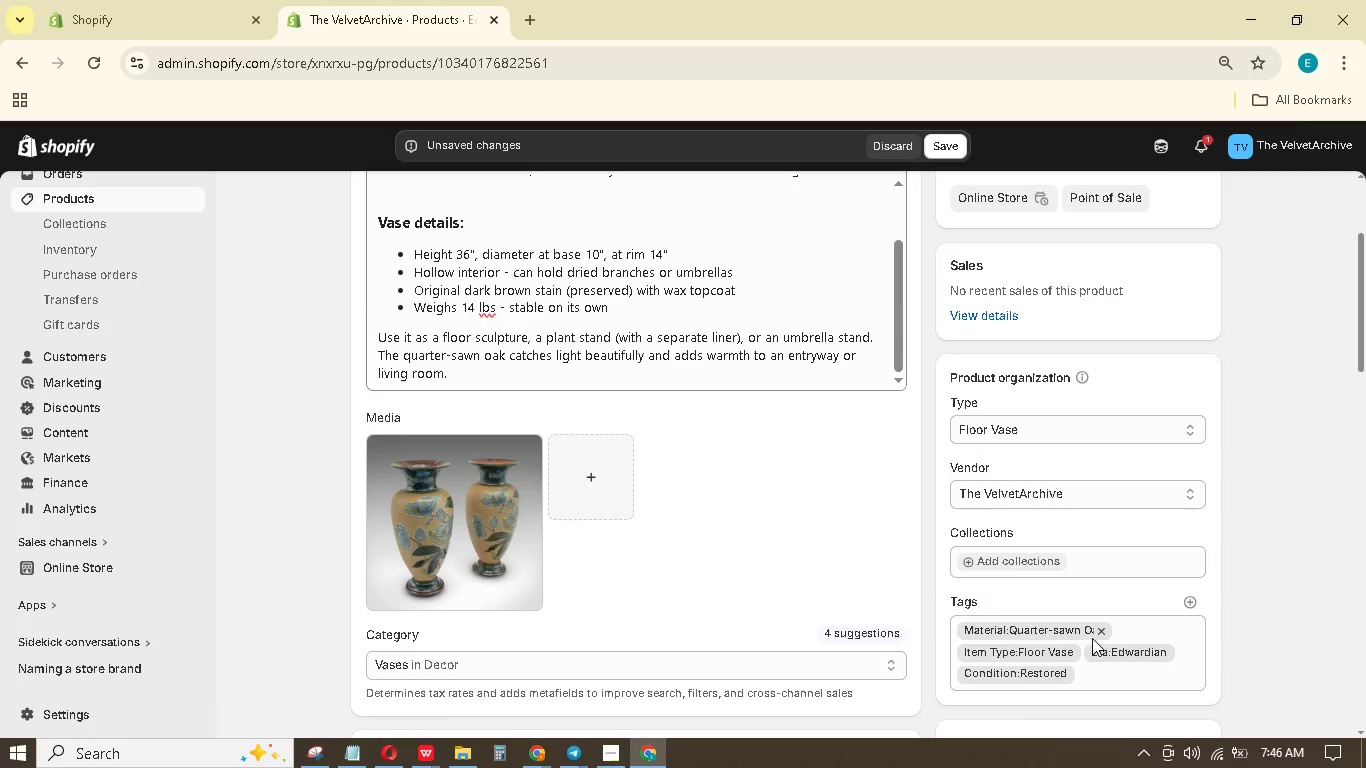 
scroll: coordinate [1092, 638], scroll_direction: down, amount: 8.0
 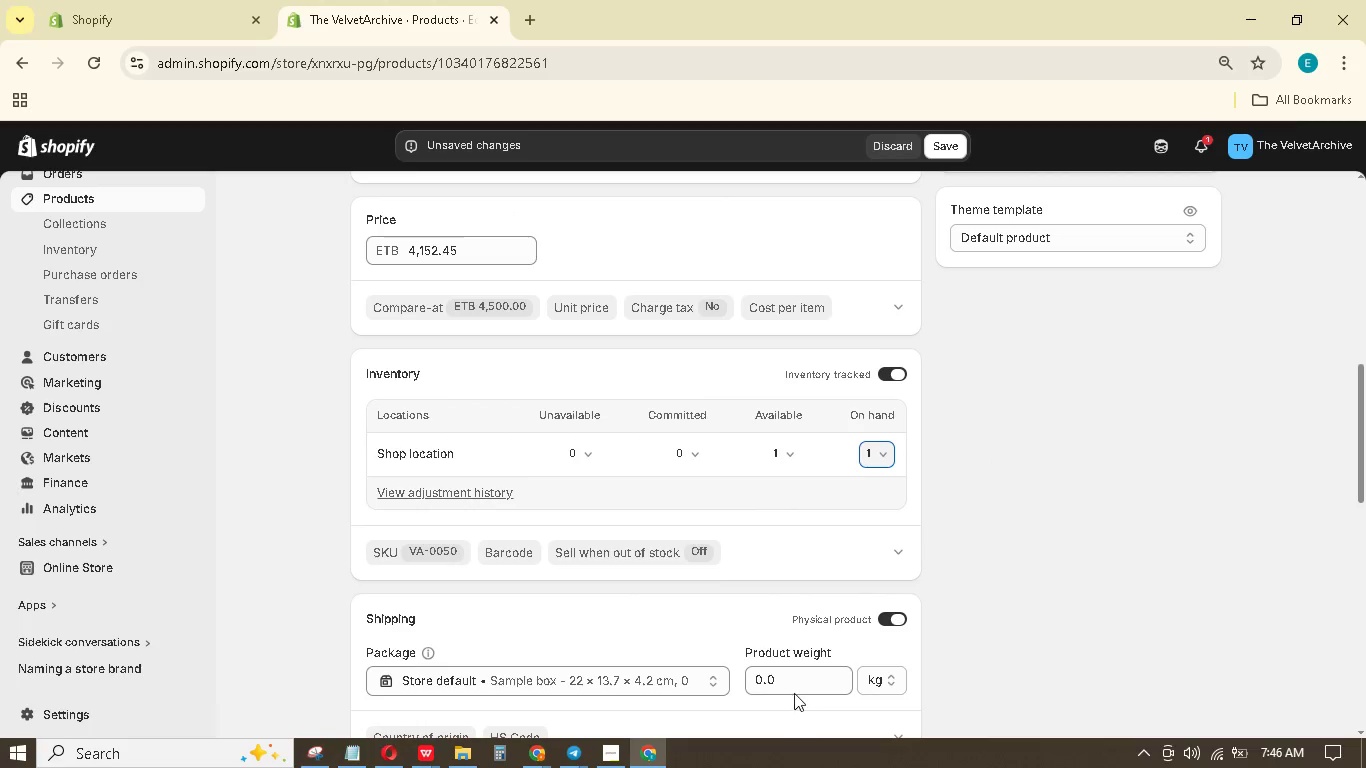 
left_click_drag(start_coordinate=[790, 682], to_coordinate=[713, 660])
 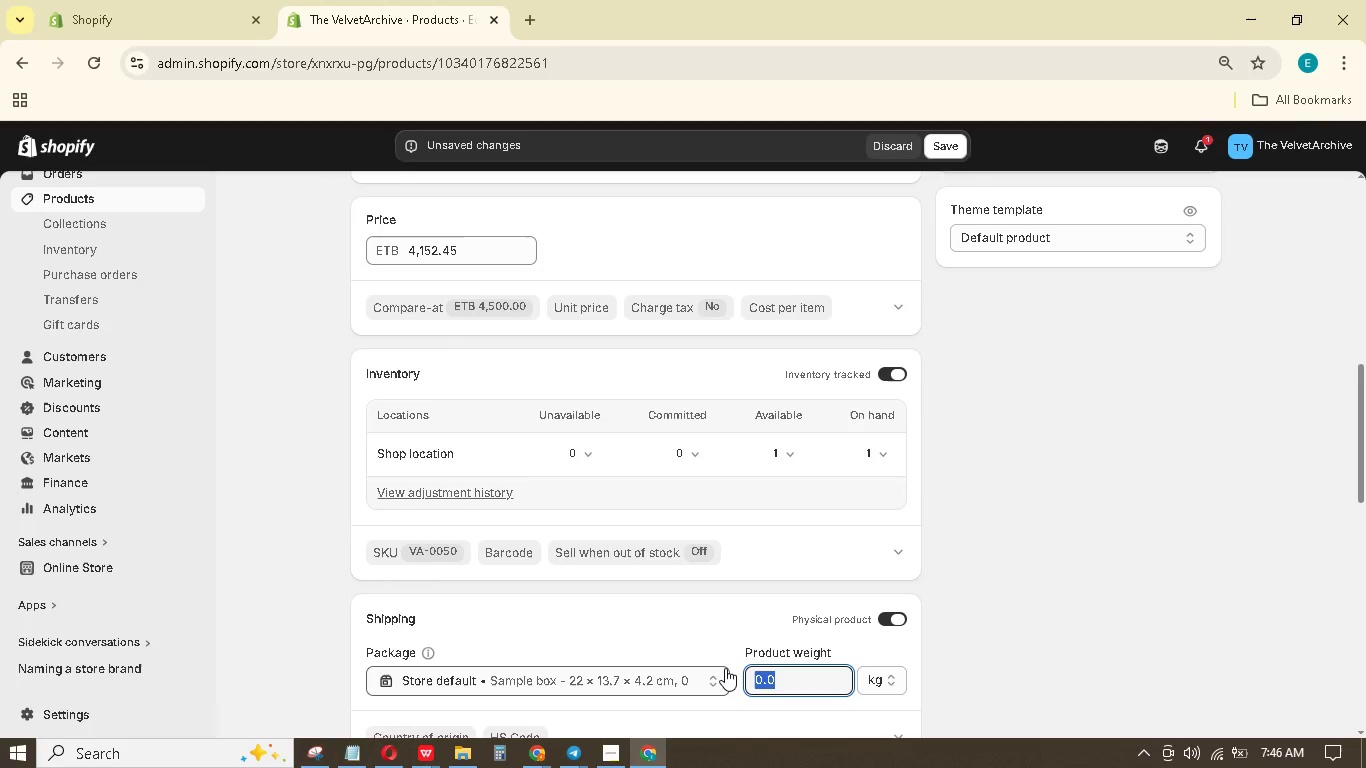 
key(Numpad2)
 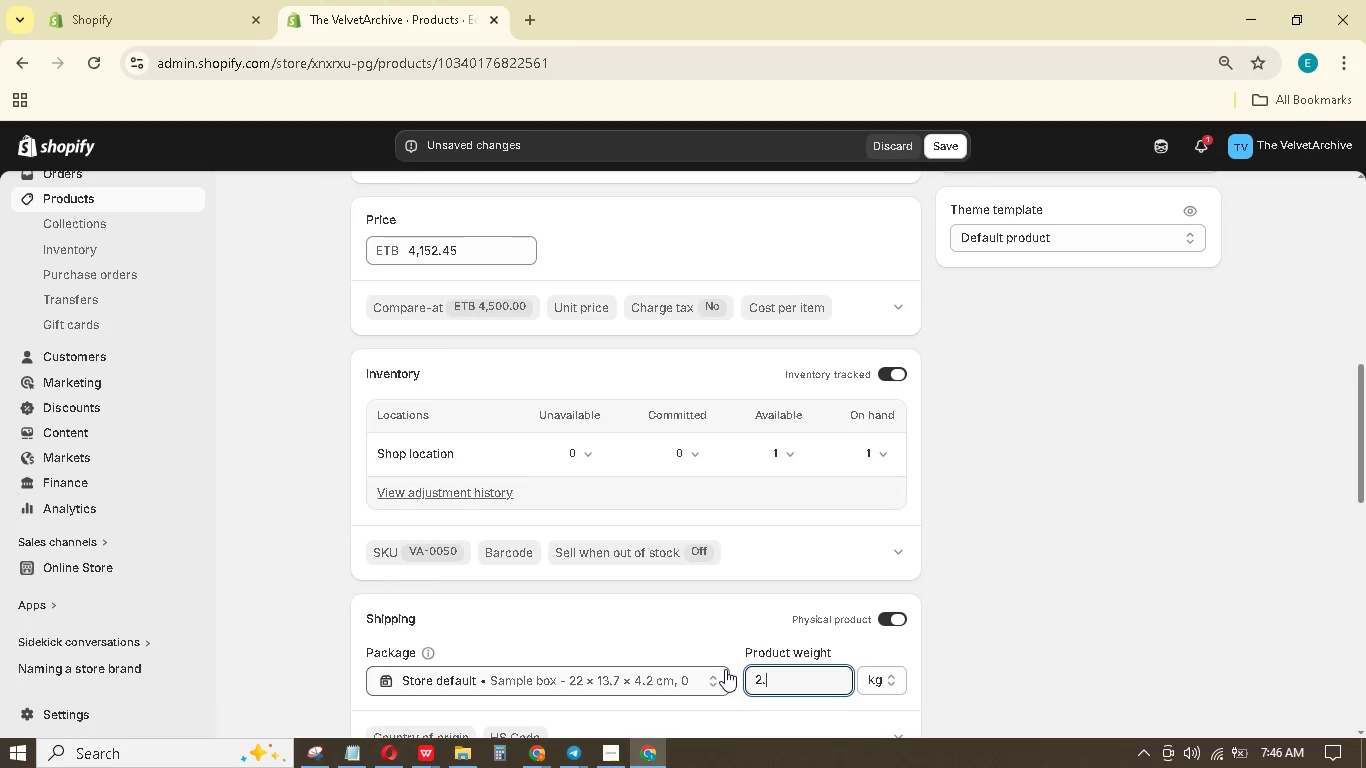 
hold_key(key=NumpadDecimal, duration=0.34)
 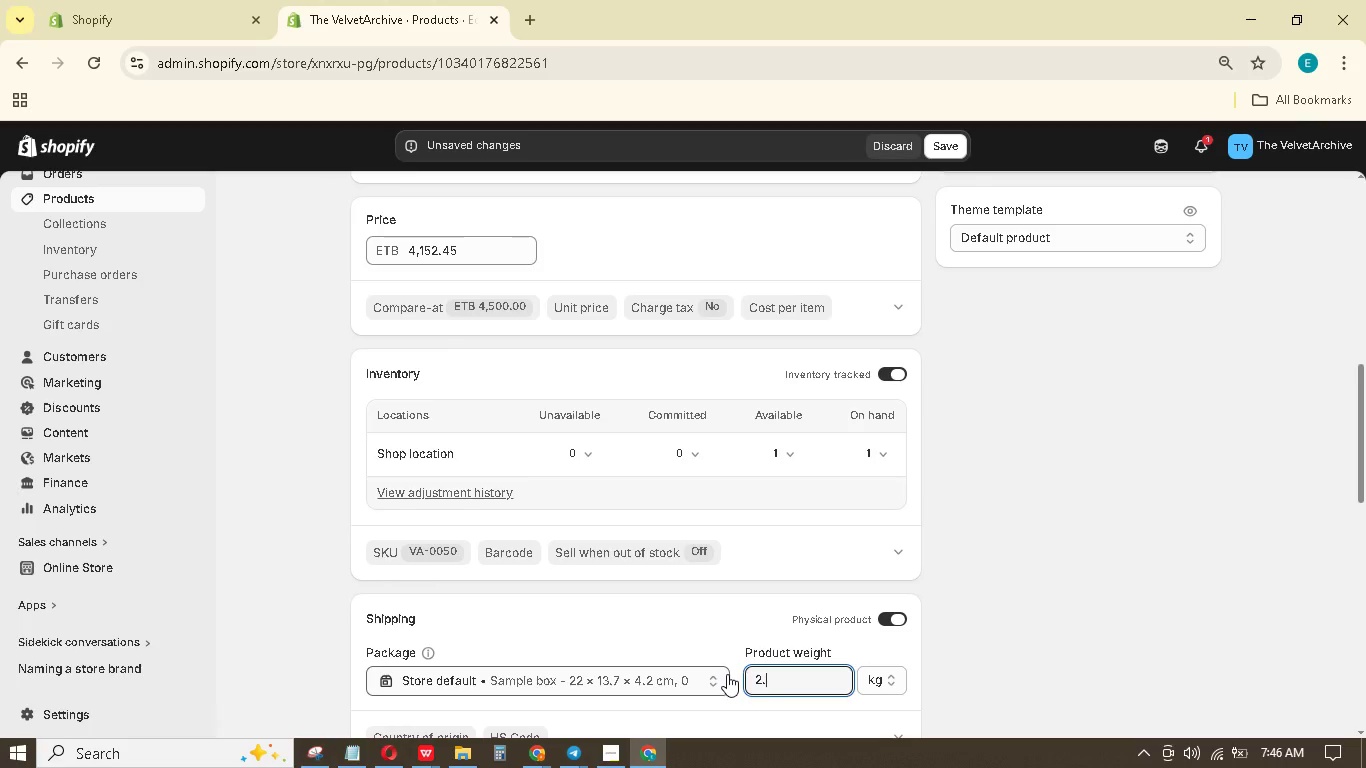 
key(Numpad8)
 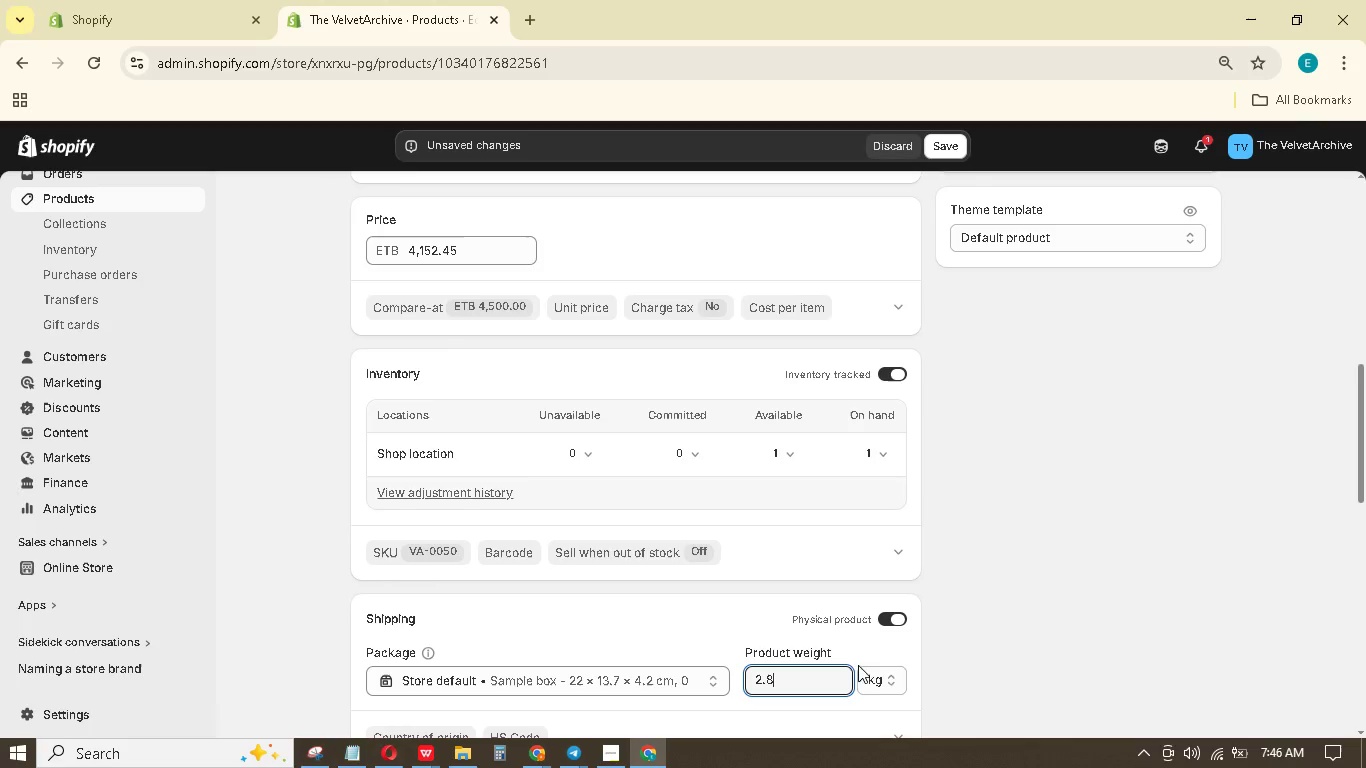 
left_click([882, 675])
 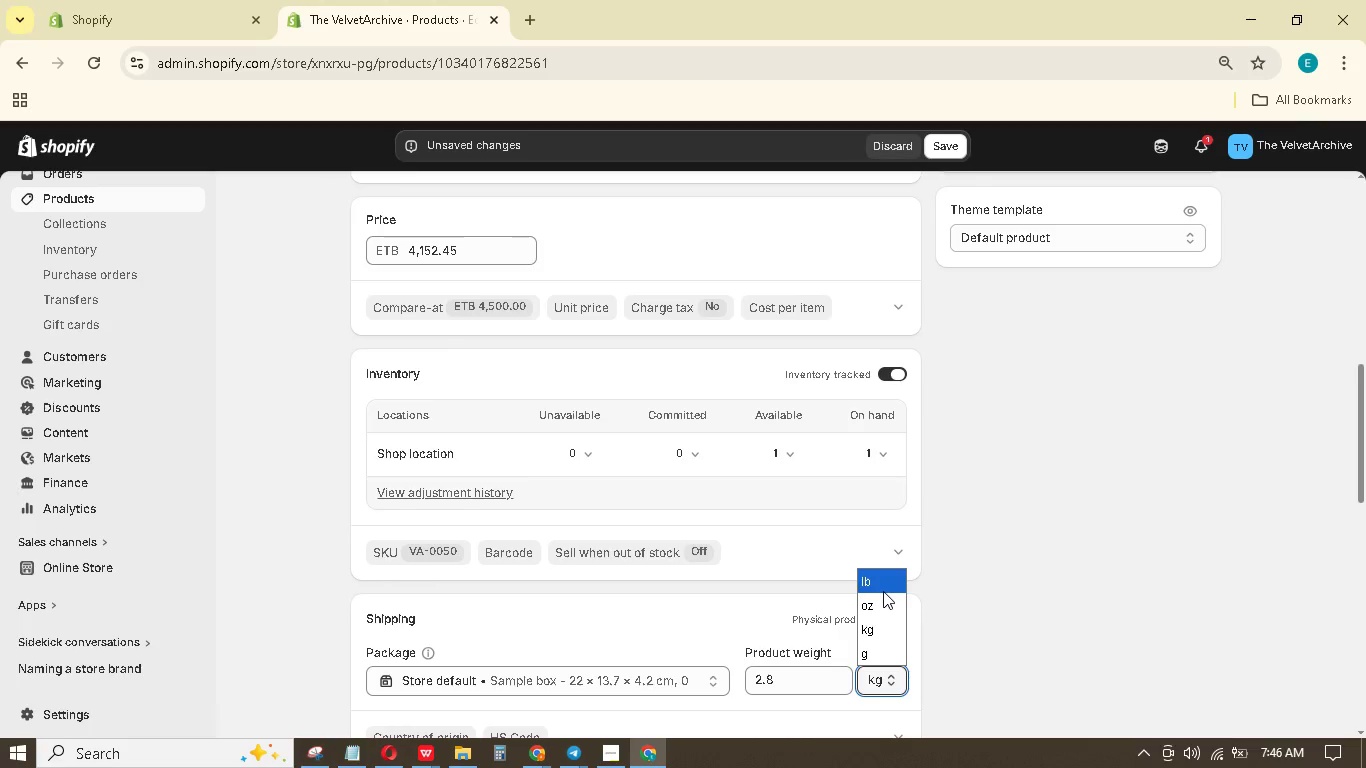 
left_click([883, 591])
 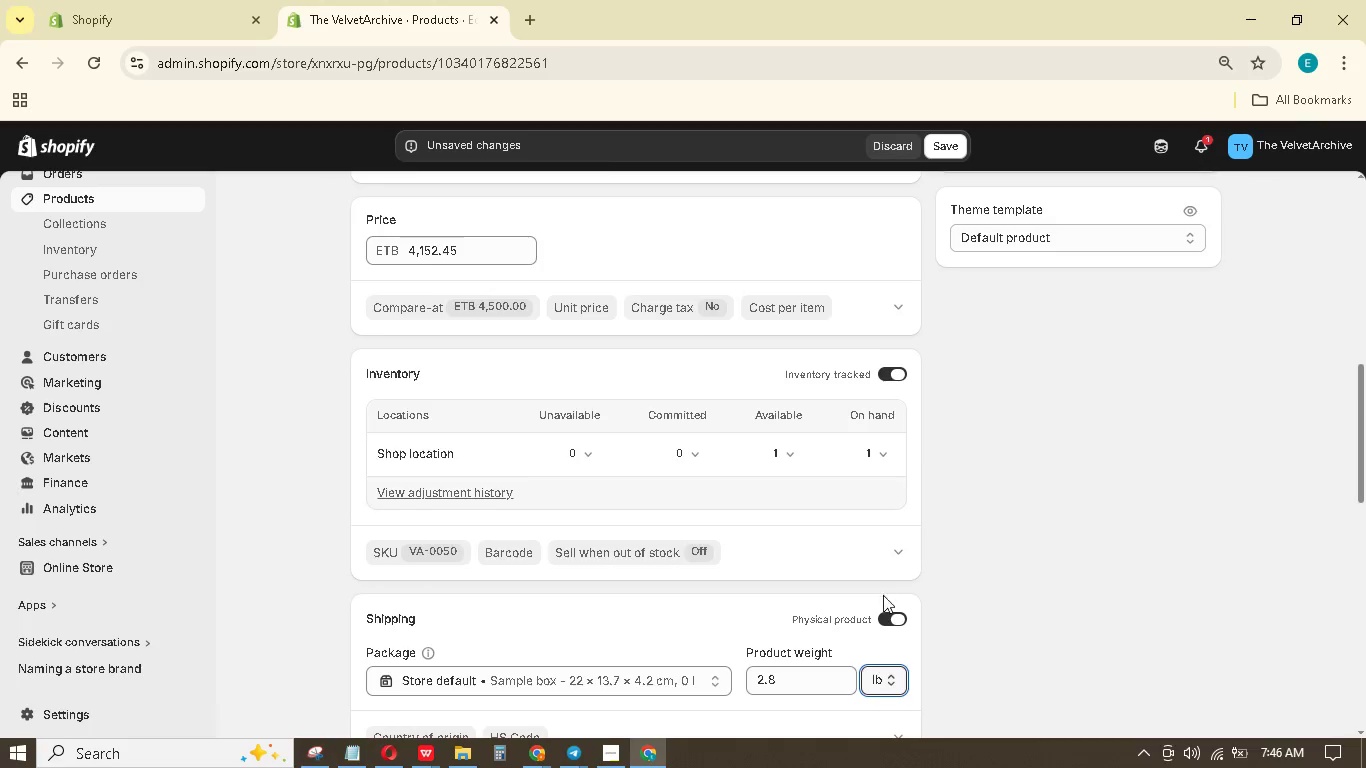 
scroll: coordinate [875, 589], scroll_direction: down, amount: 16.0
 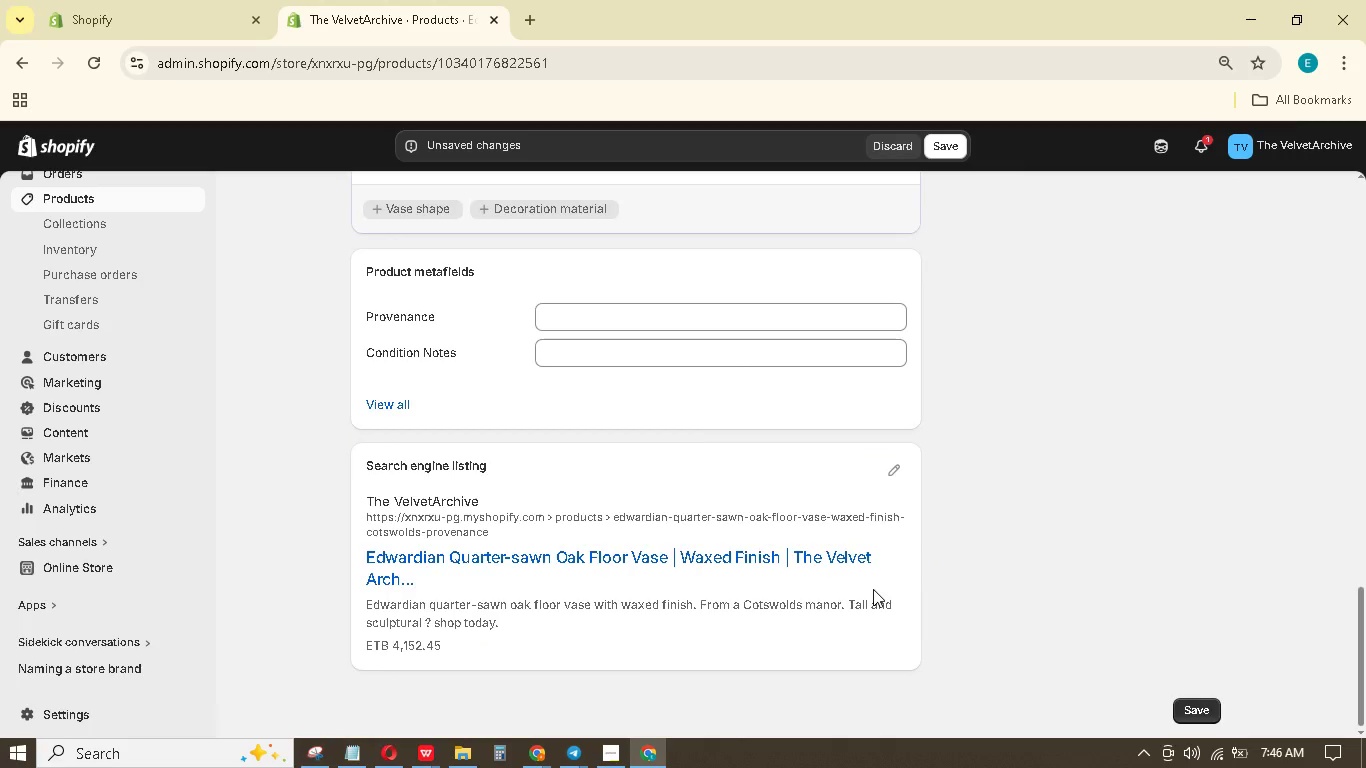 
scroll: coordinate [874, 590], scroll_direction: up, amount: 9.0
 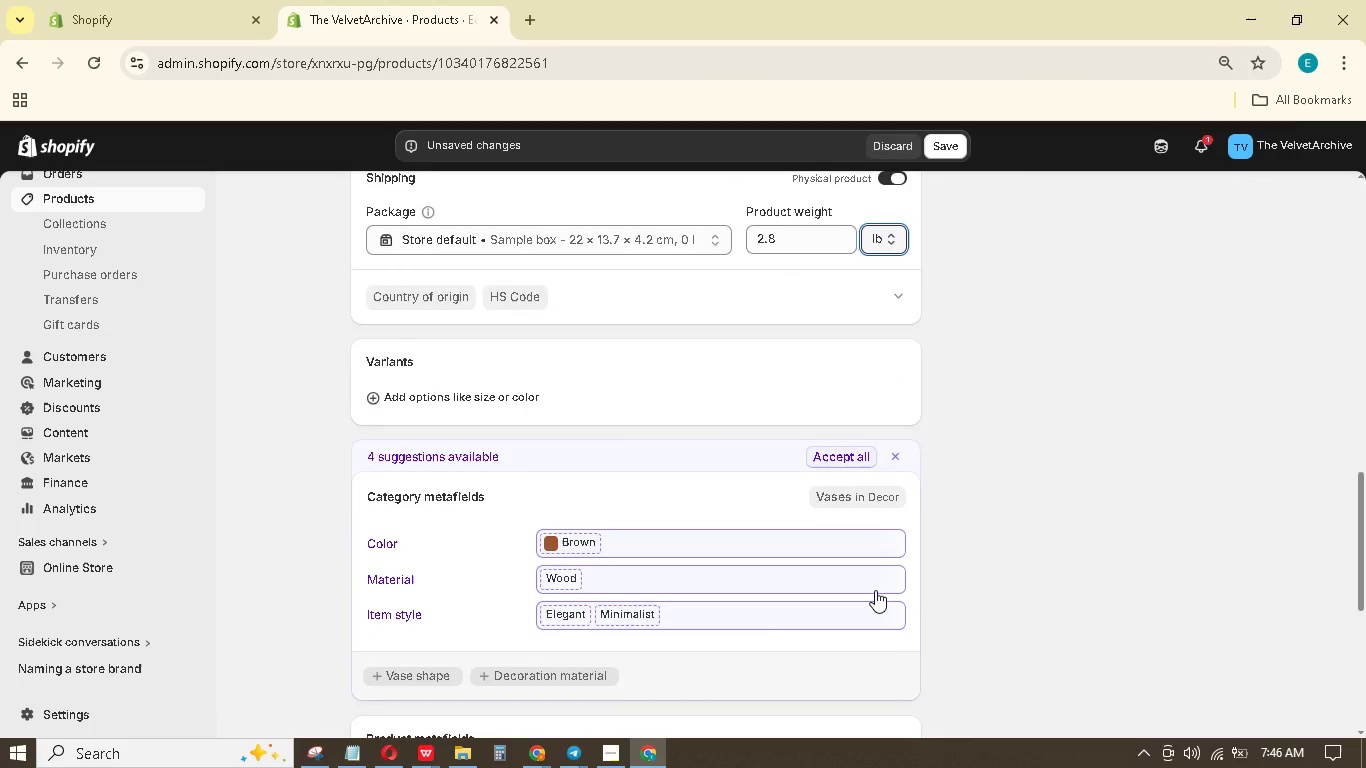 
scroll: coordinate [877, 589], scroll_direction: down, amount: 6.0
 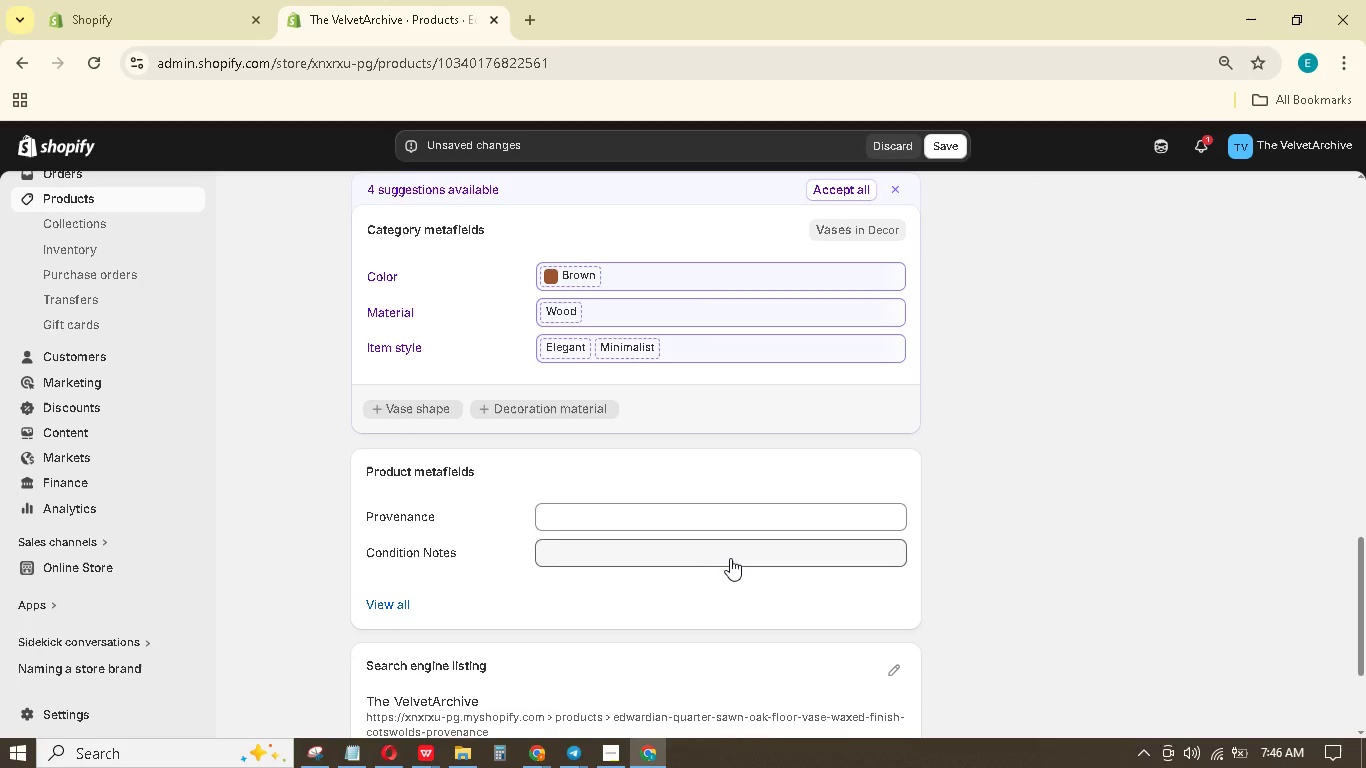 
left_click([734, 556])
 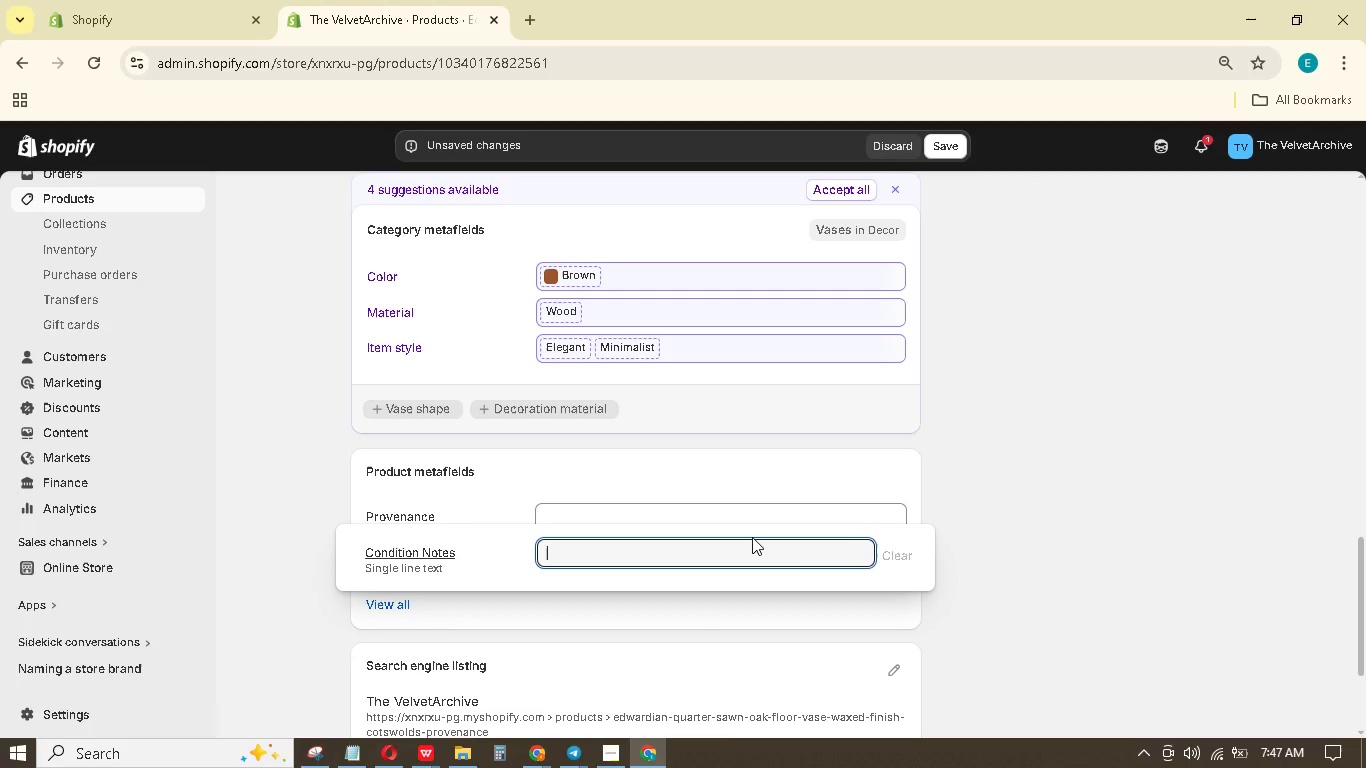 
type(The finish hs been gently waxed to preerve the ntural wood grain.)
 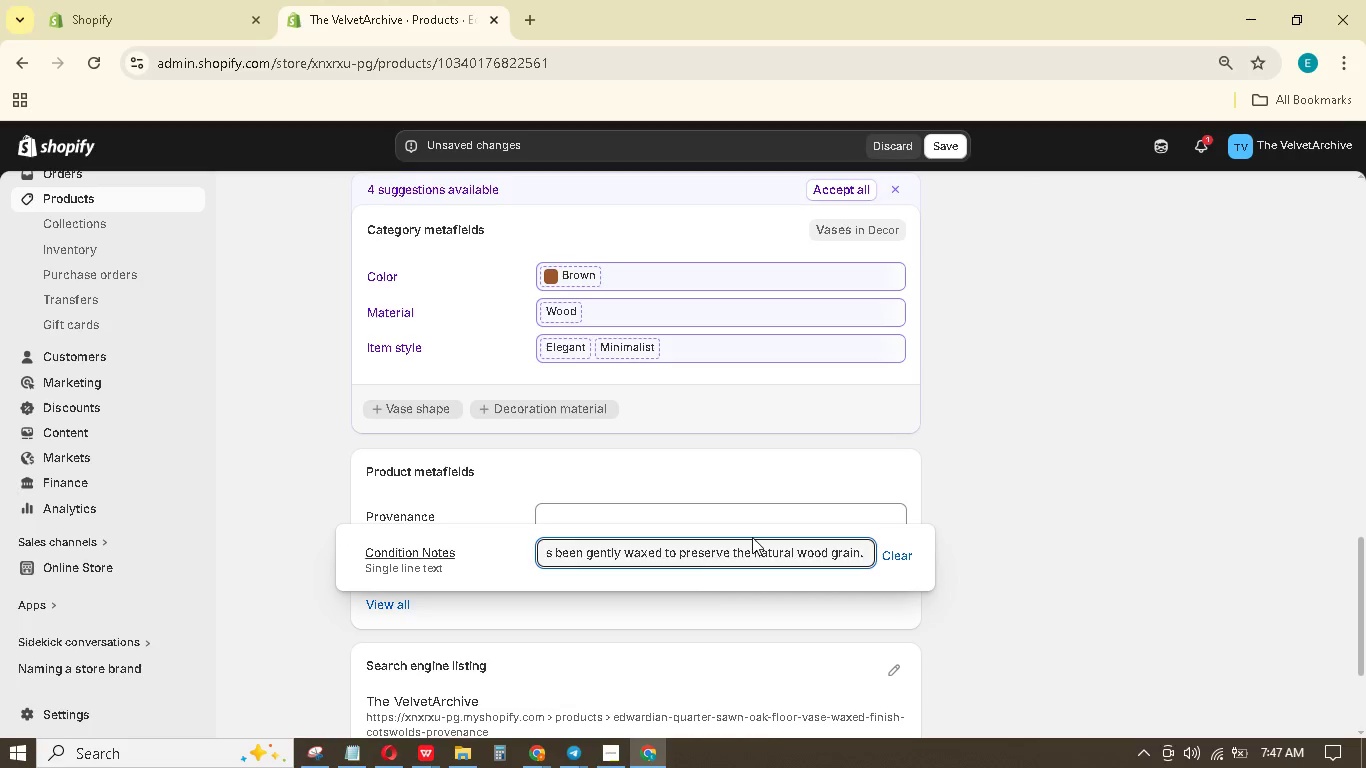 
left_click([853, 519])
 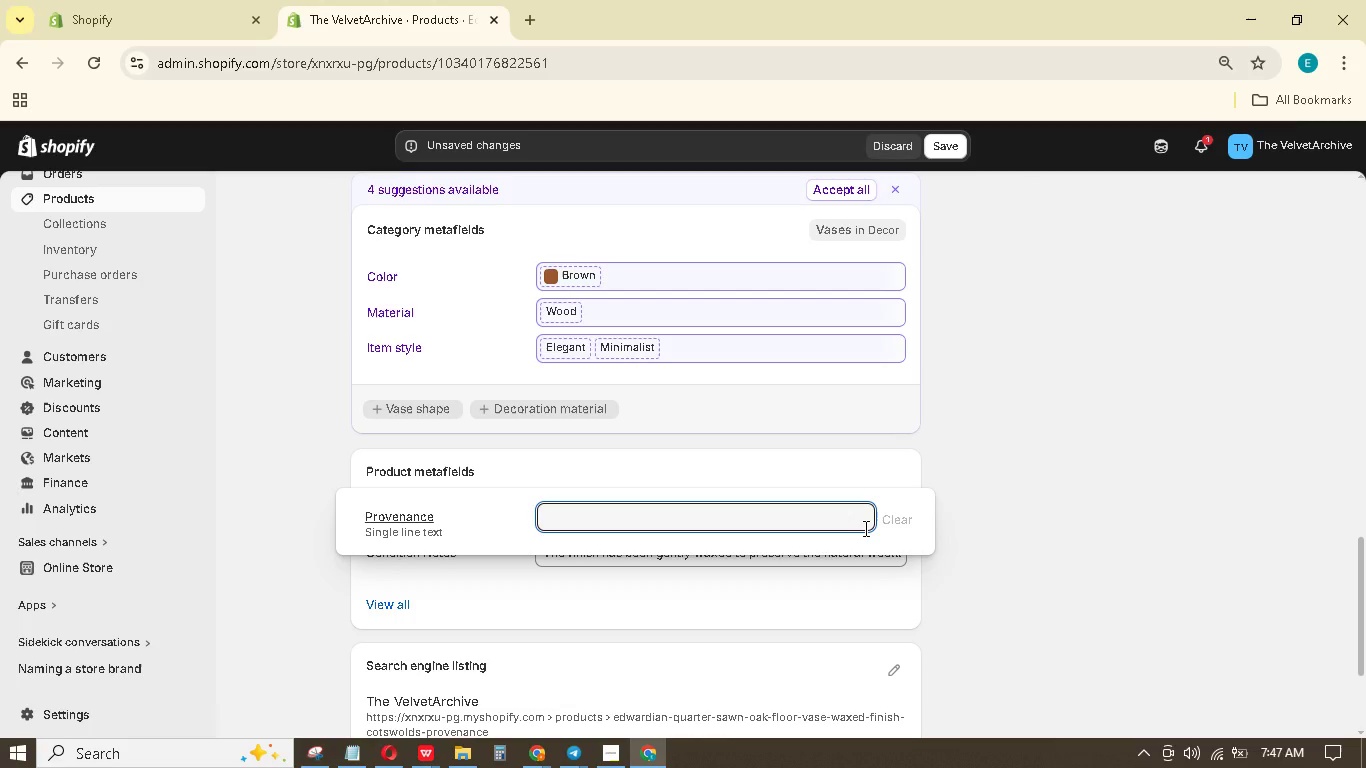 
type(Discoveredd n a historic manor houe in the Cotswolds.)
 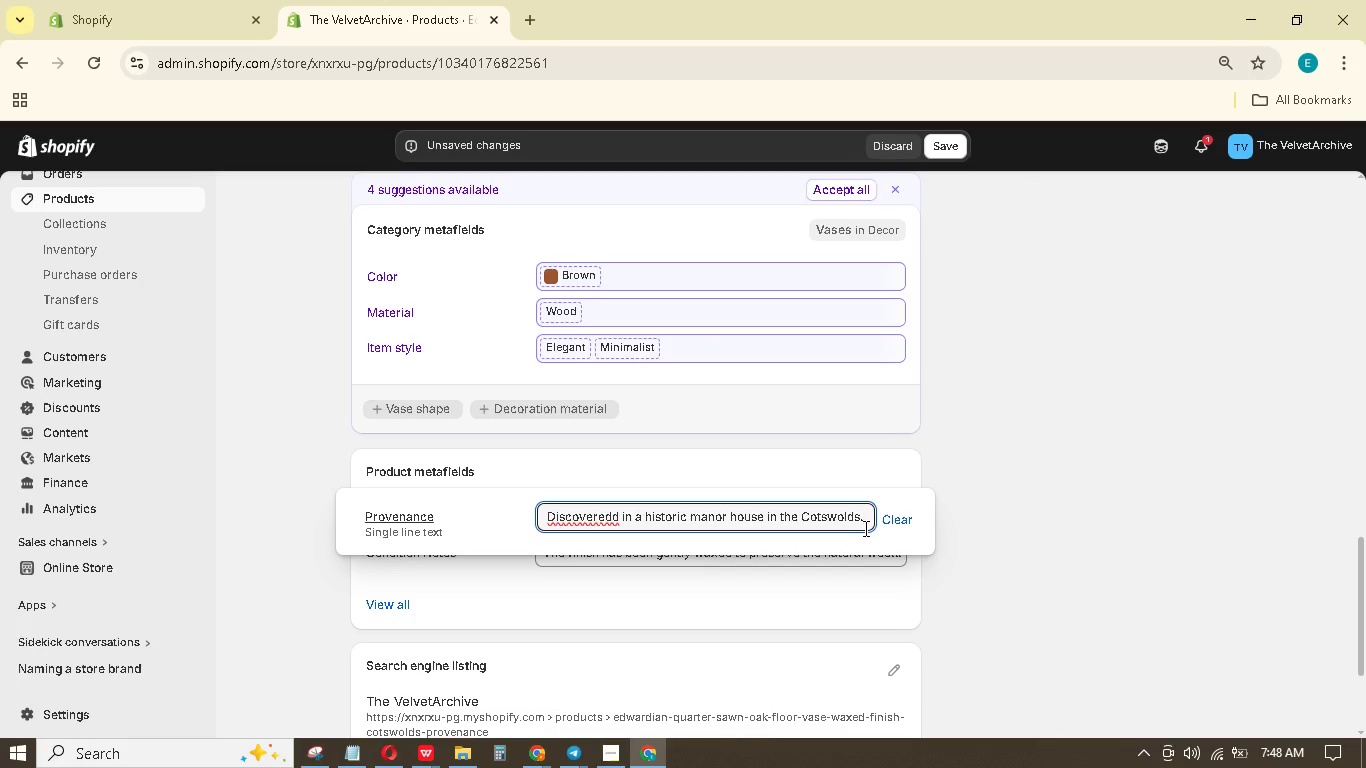 
key(Backspace)
 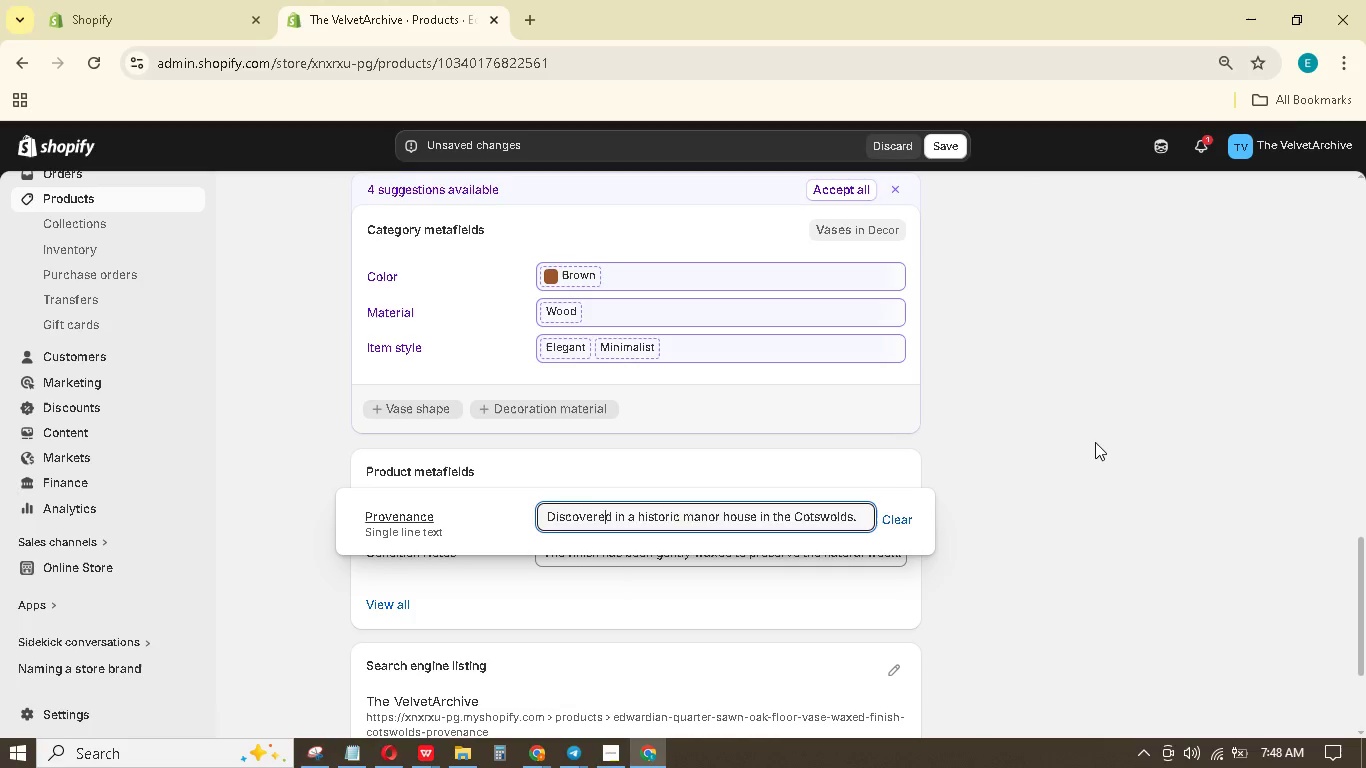 
left_click([1095, 442])
 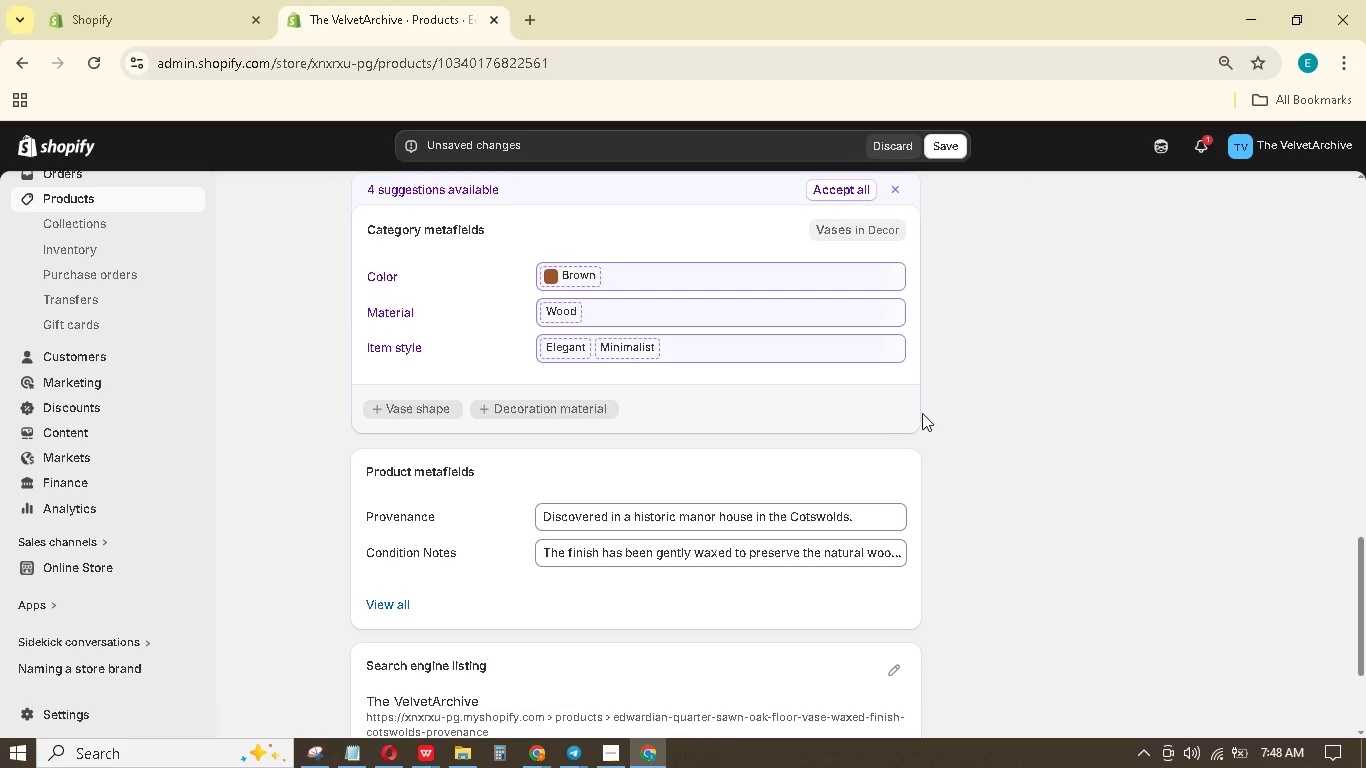 
scroll: coordinate [935, 420], scroll_direction: up, amount: 16.0
 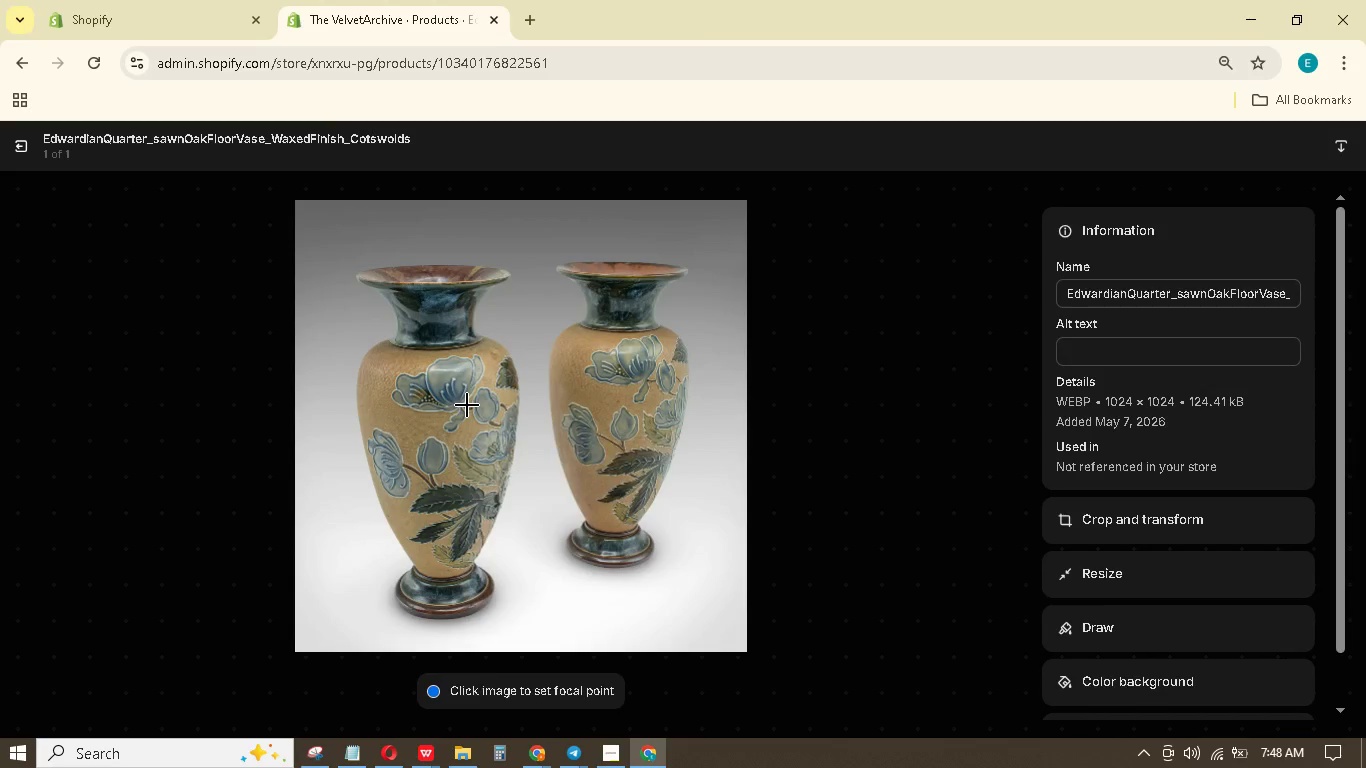 
wait(6.51)
 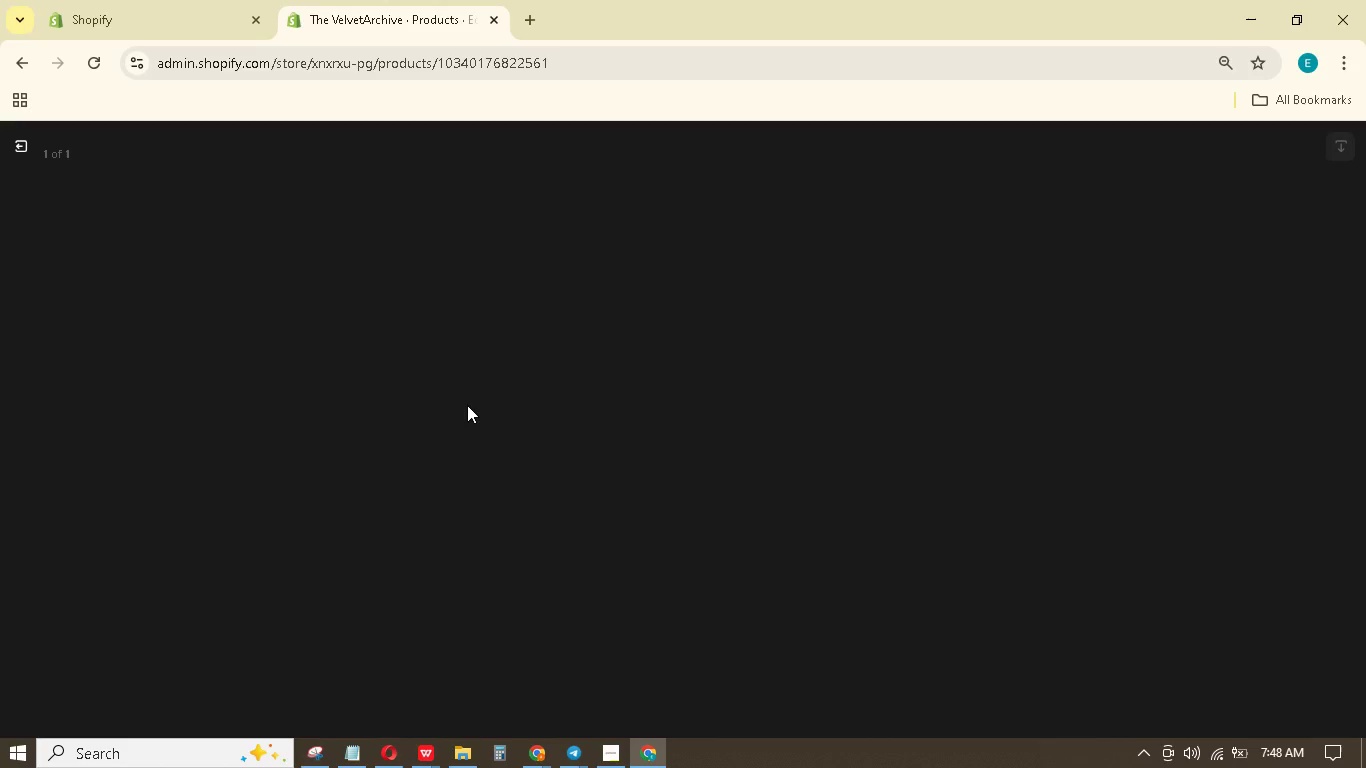 
left_click([1158, 347])
 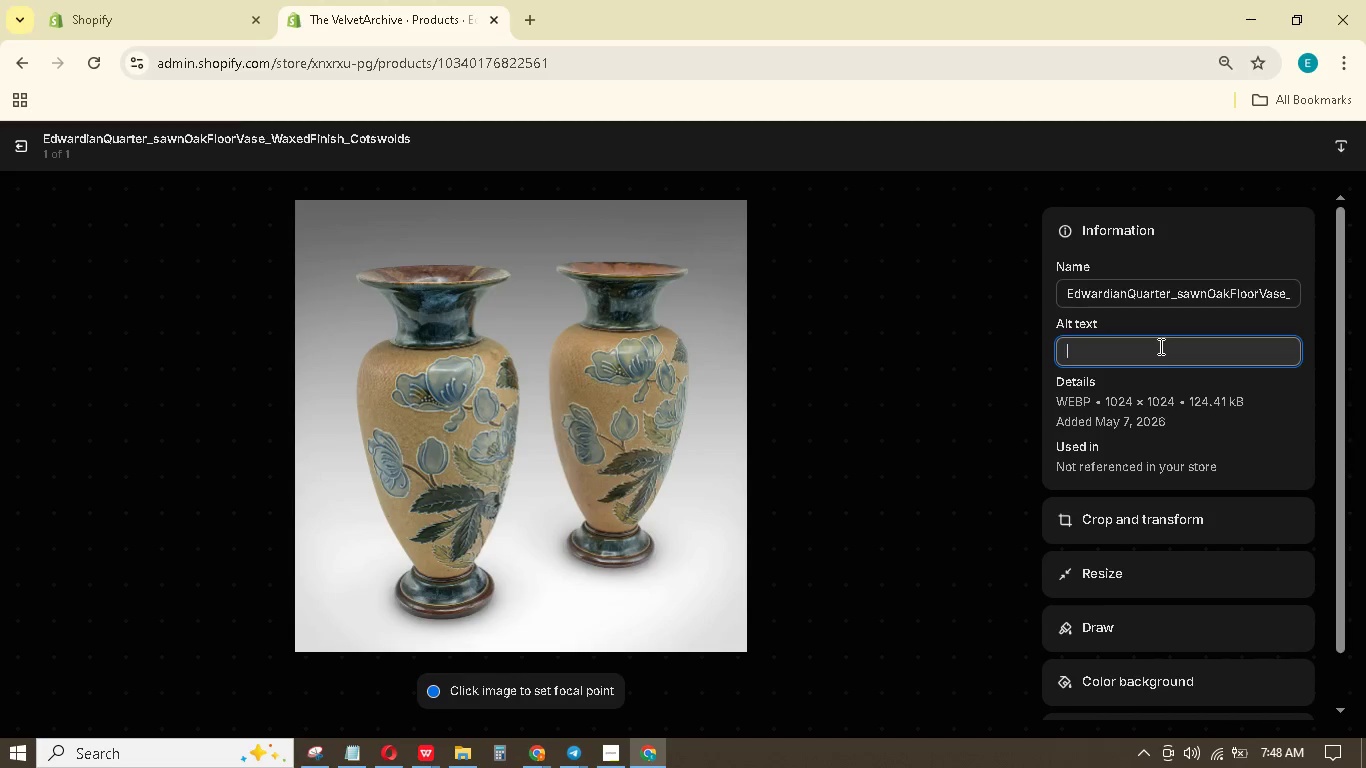 
type(Turned wood with ray flecks, antique)
 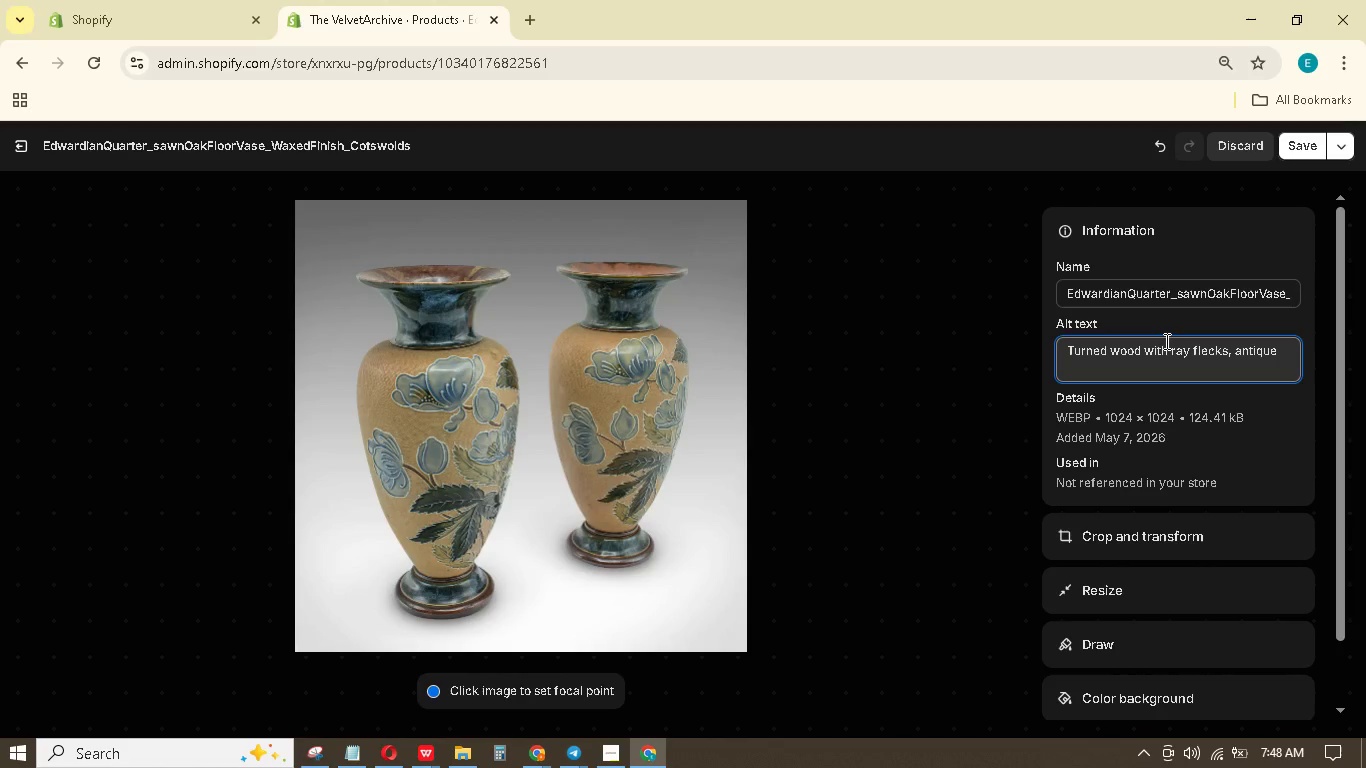 
type( vase.)
 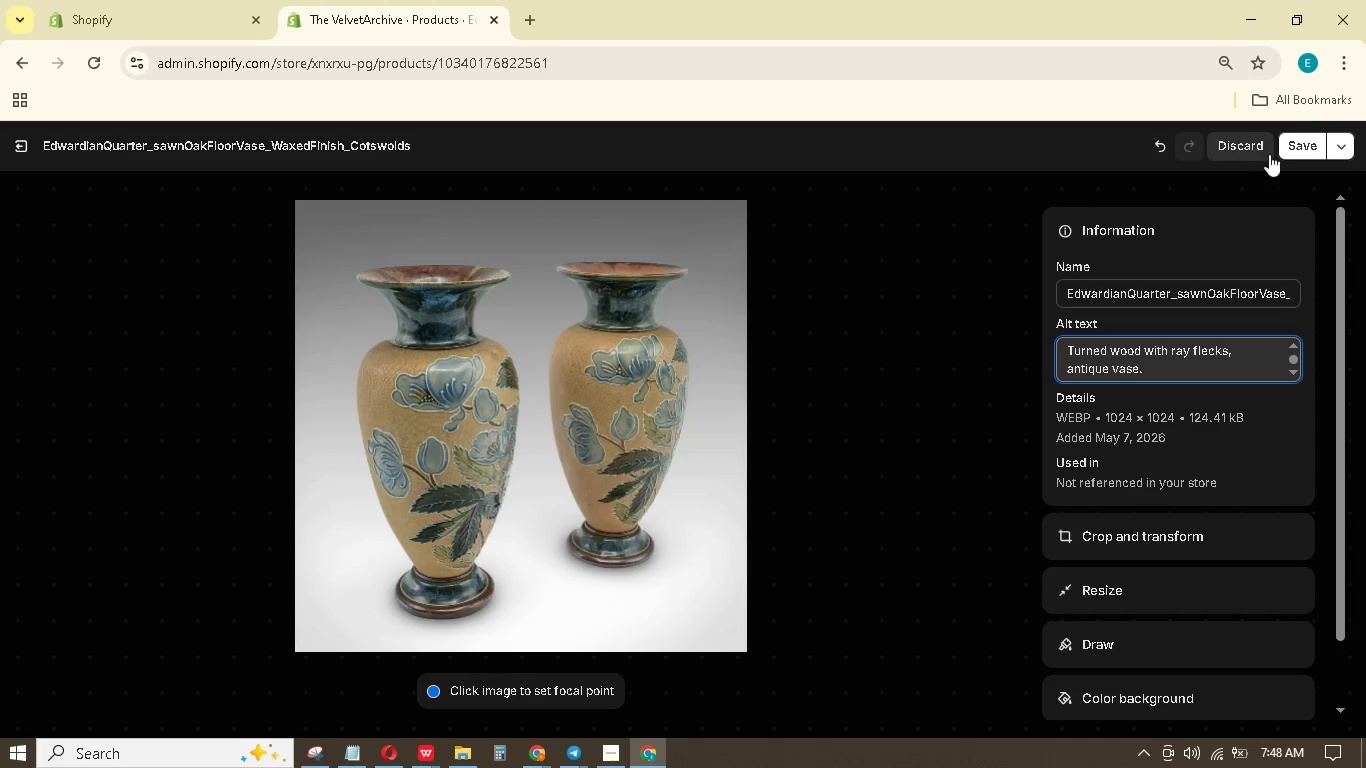 
left_click([1306, 143])
 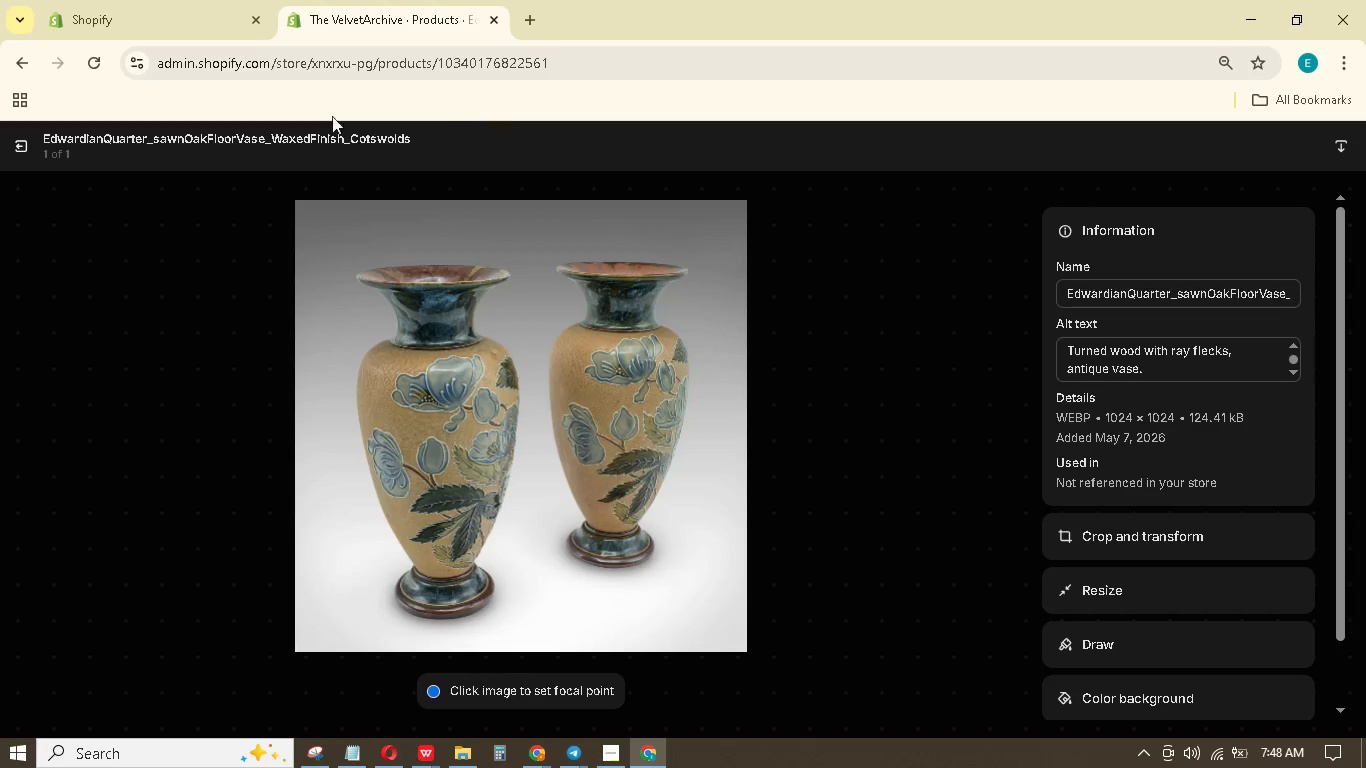 
left_click([31, 149])
 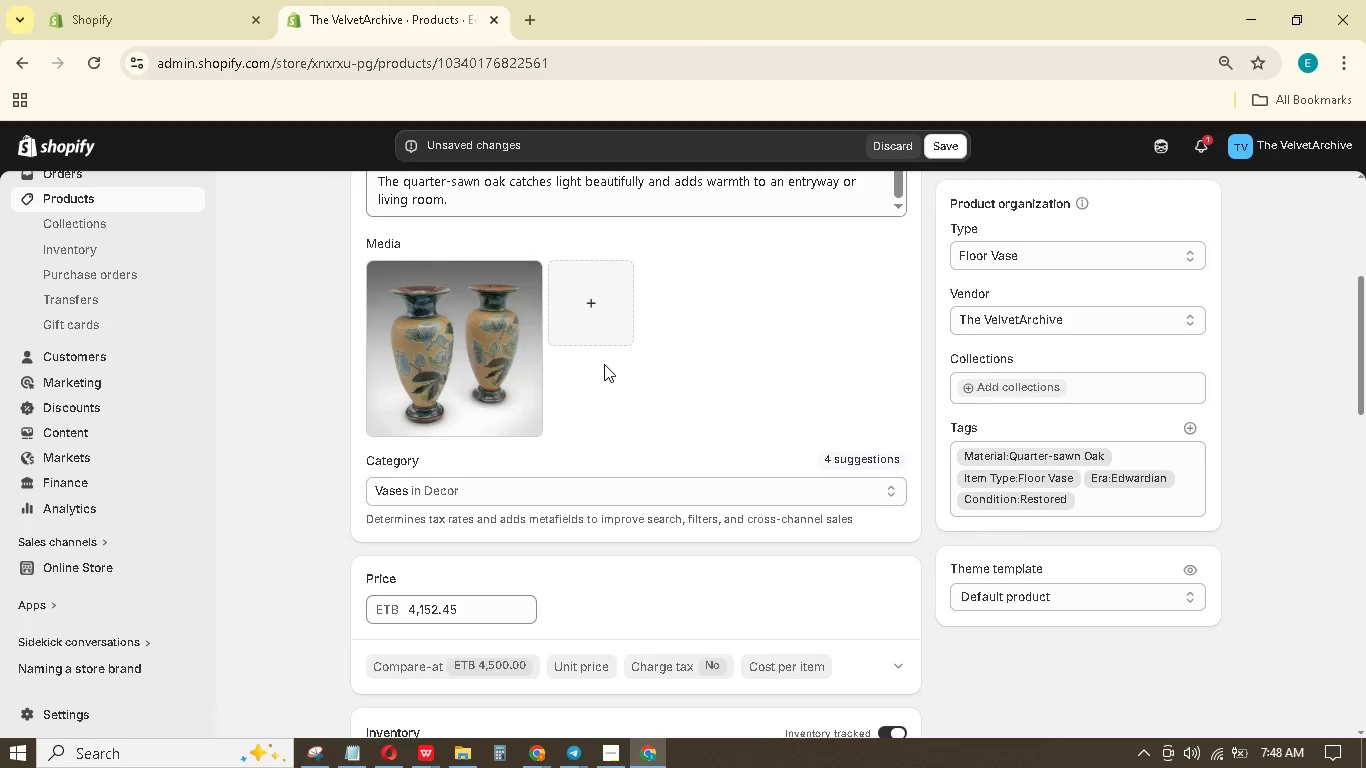 
scroll: coordinate [606, 362], scroll_direction: up, amount: 7.0
 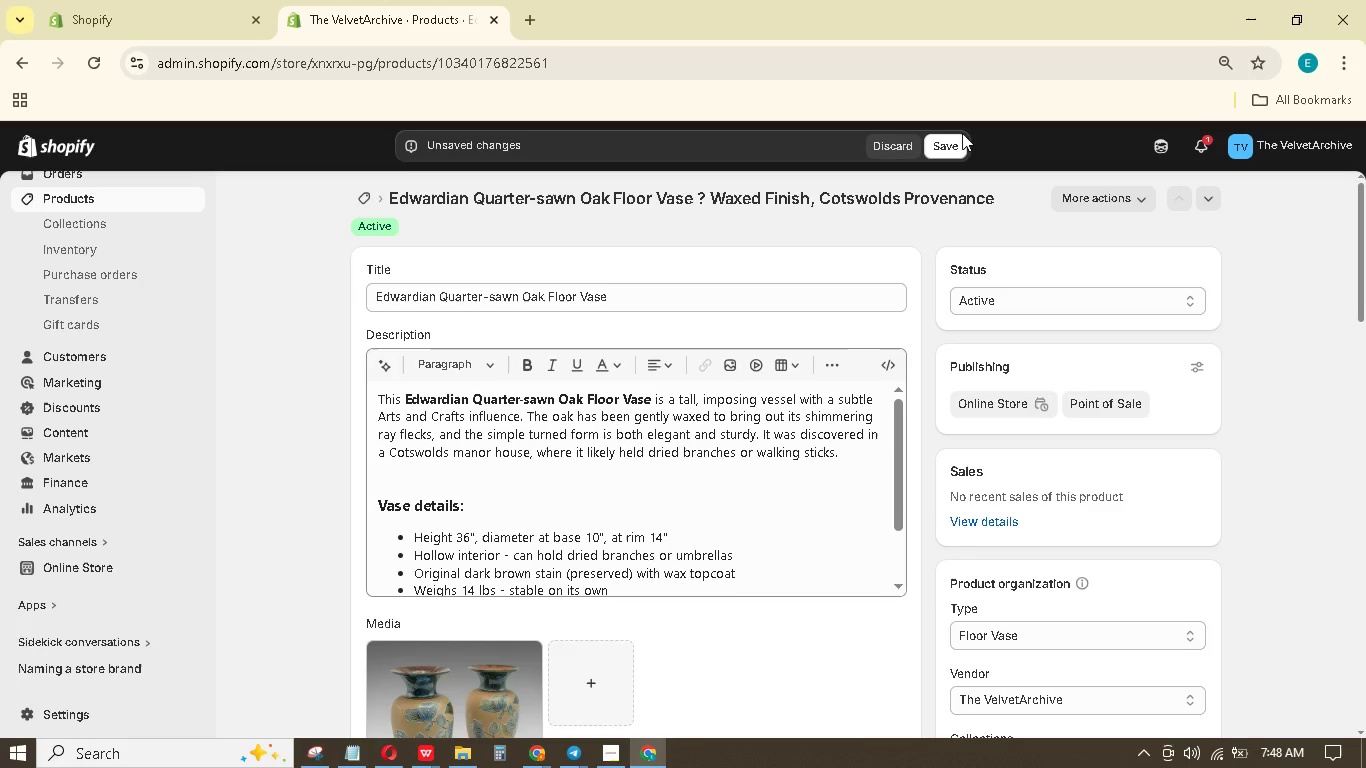 
left_click([951, 142])
 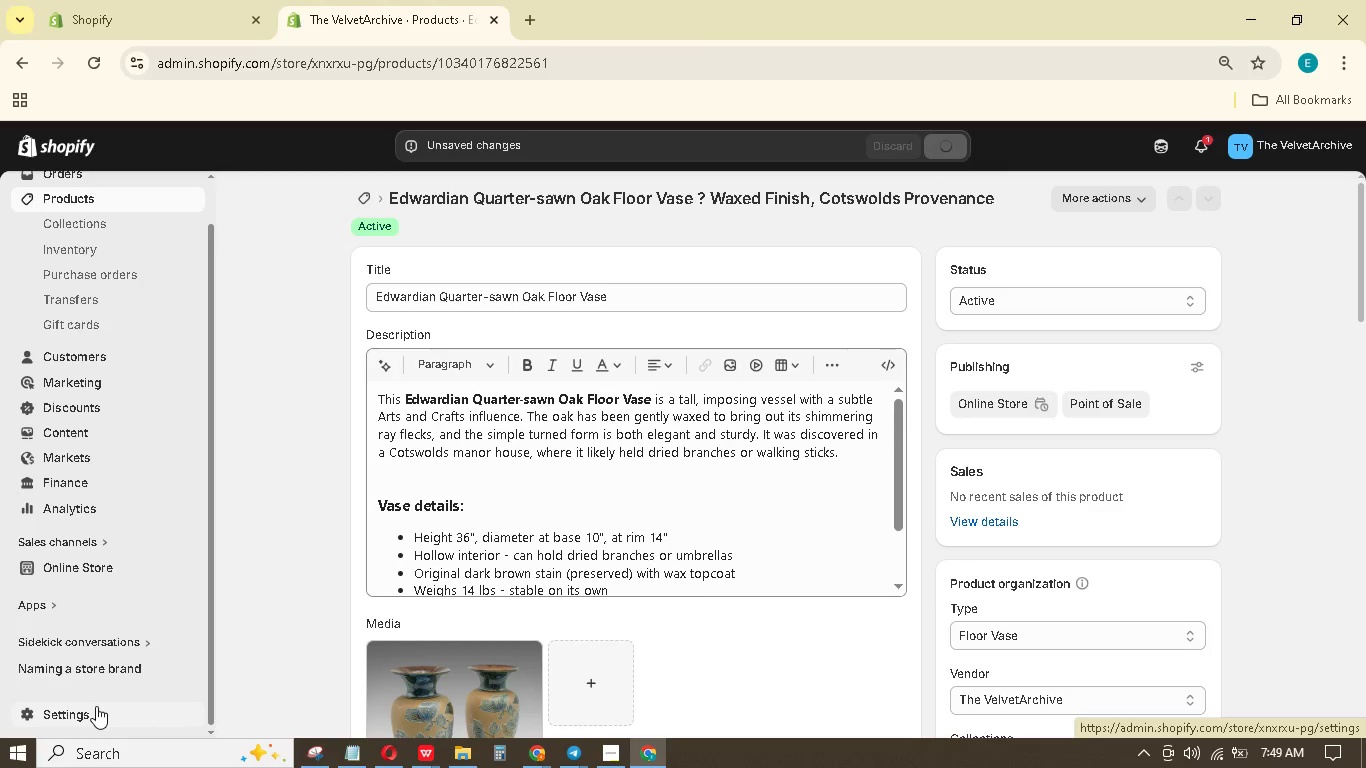 
wait(9.69)
 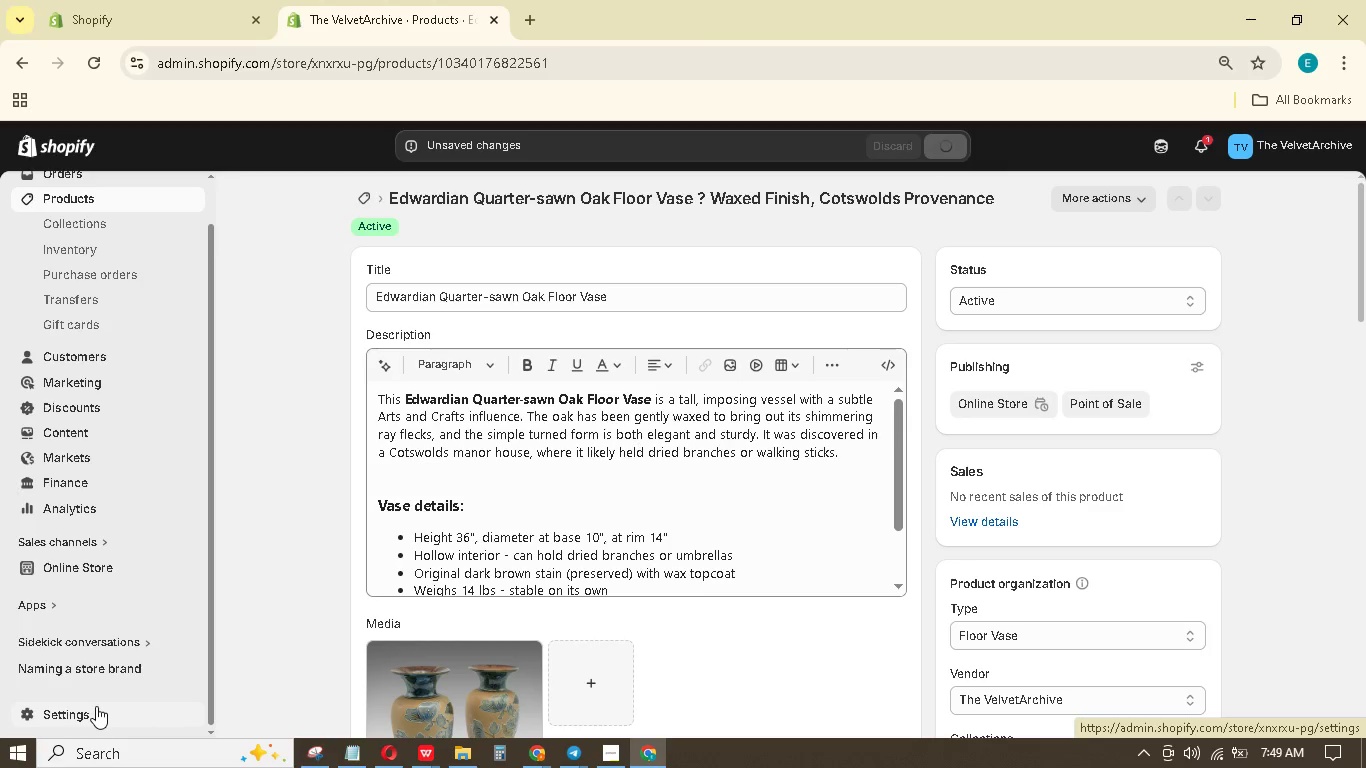 
left_click([361, 196])
 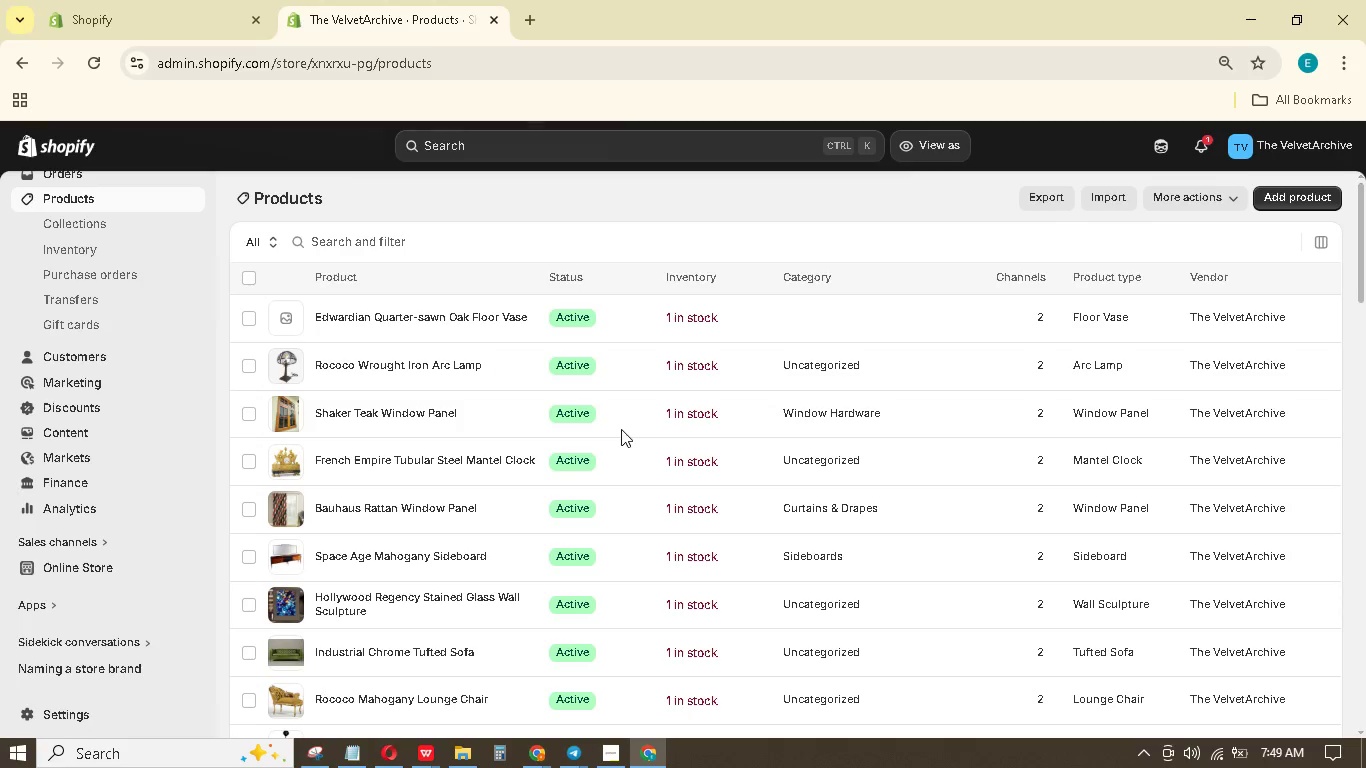 
wait(7.59)
 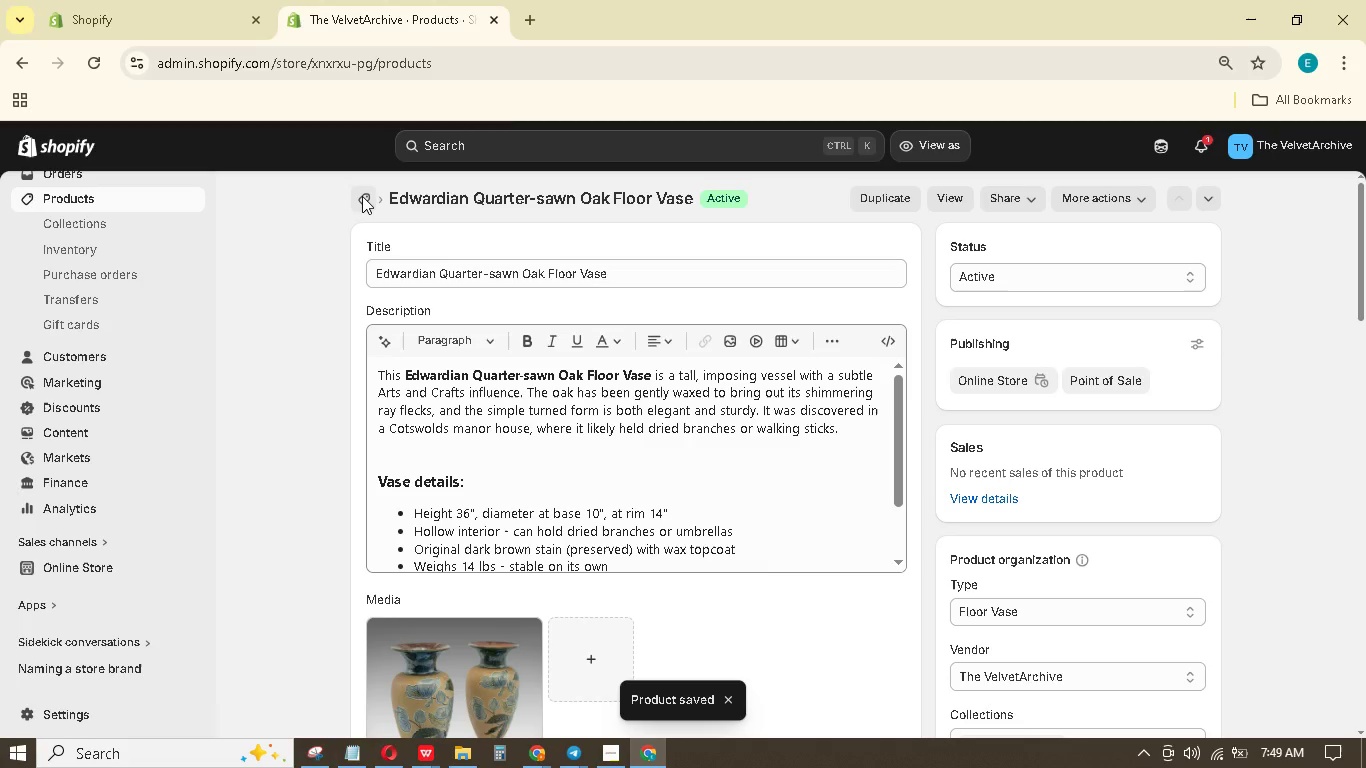 
scroll: coordinate [725, 409], scroll_direction: down, amount: 37.0
 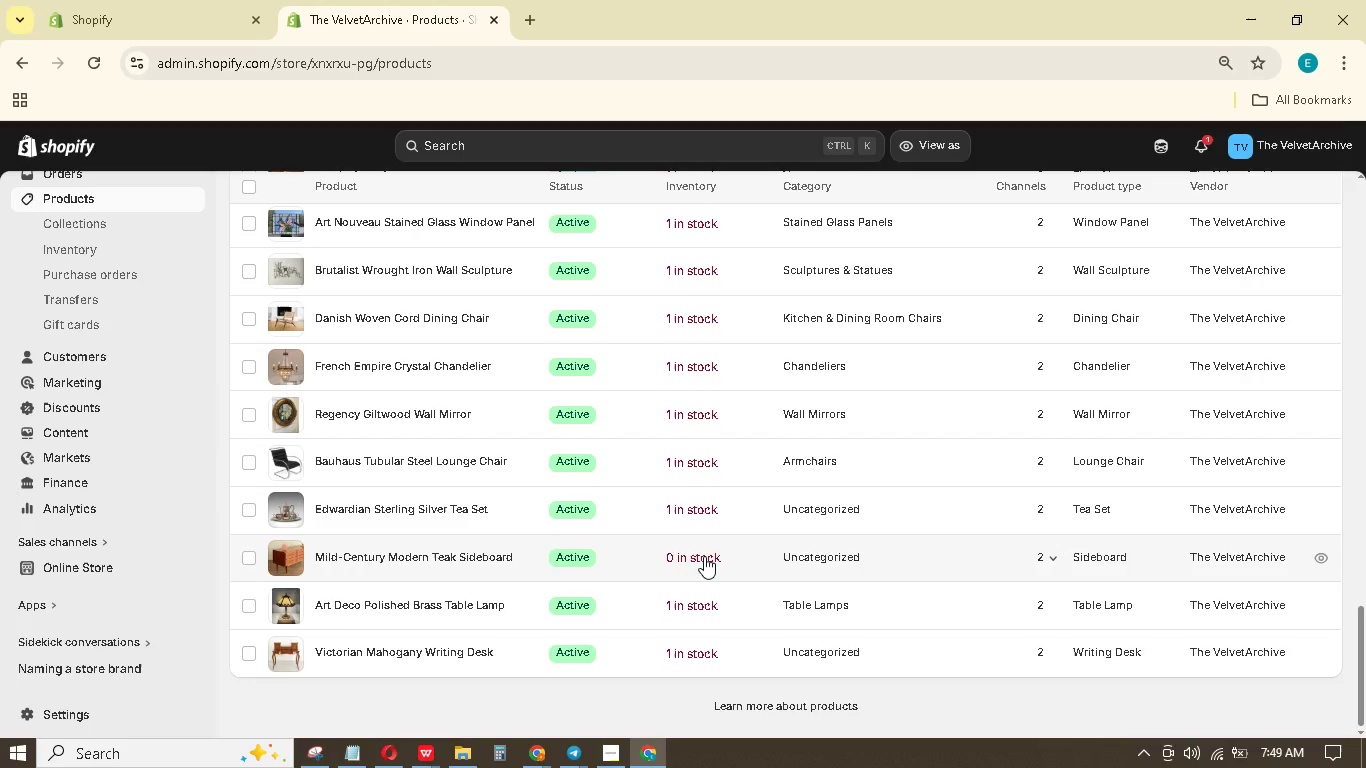 
left_click([704, 555])
 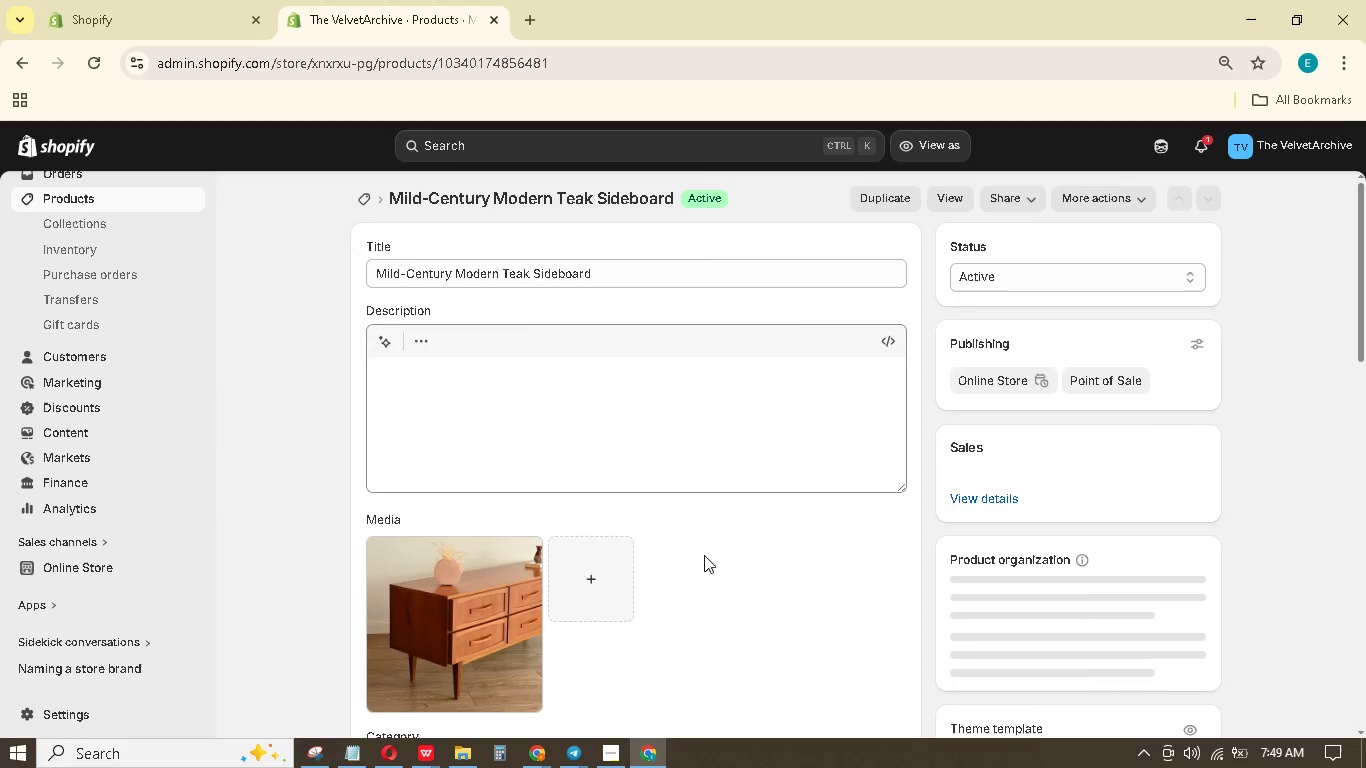 
scroll: coordinate [698, 538], scroll_direction: down, amount: 12.0
 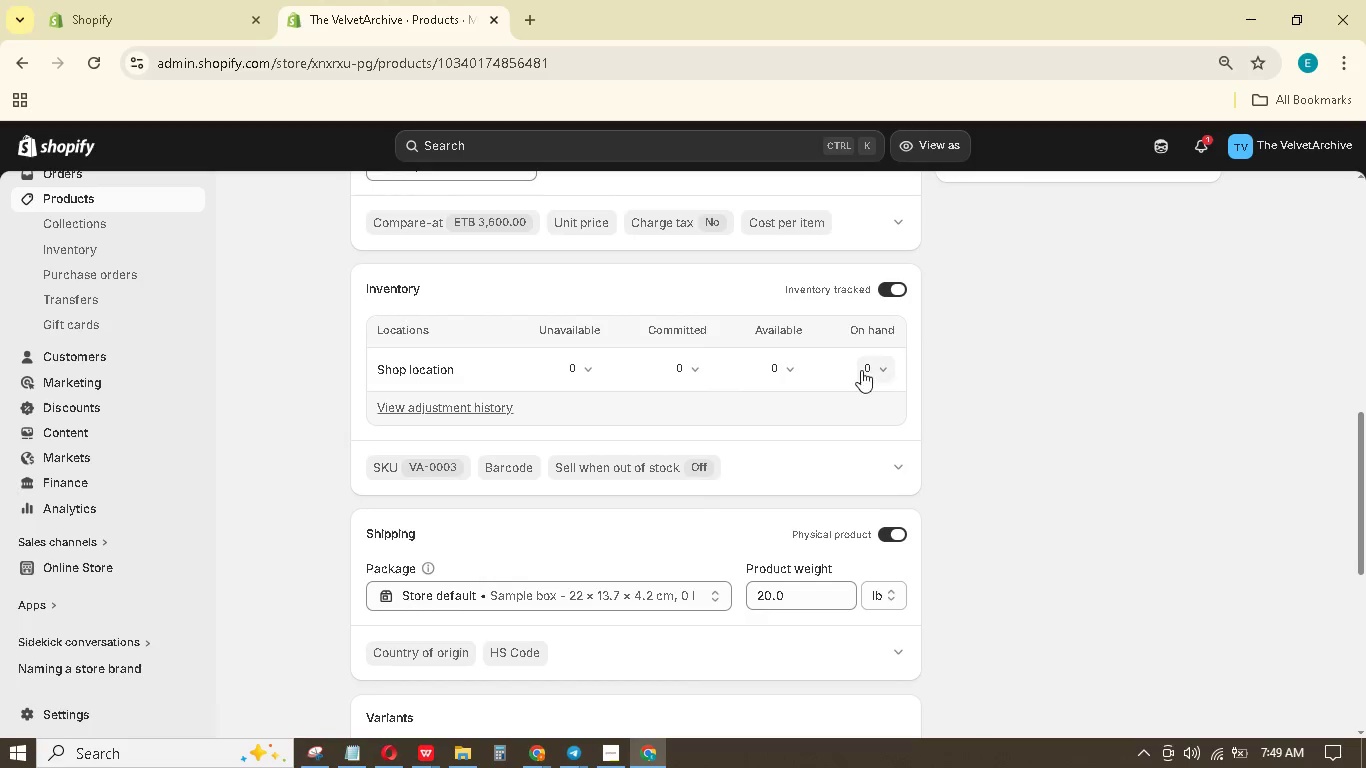 
left_click([861, 372])
 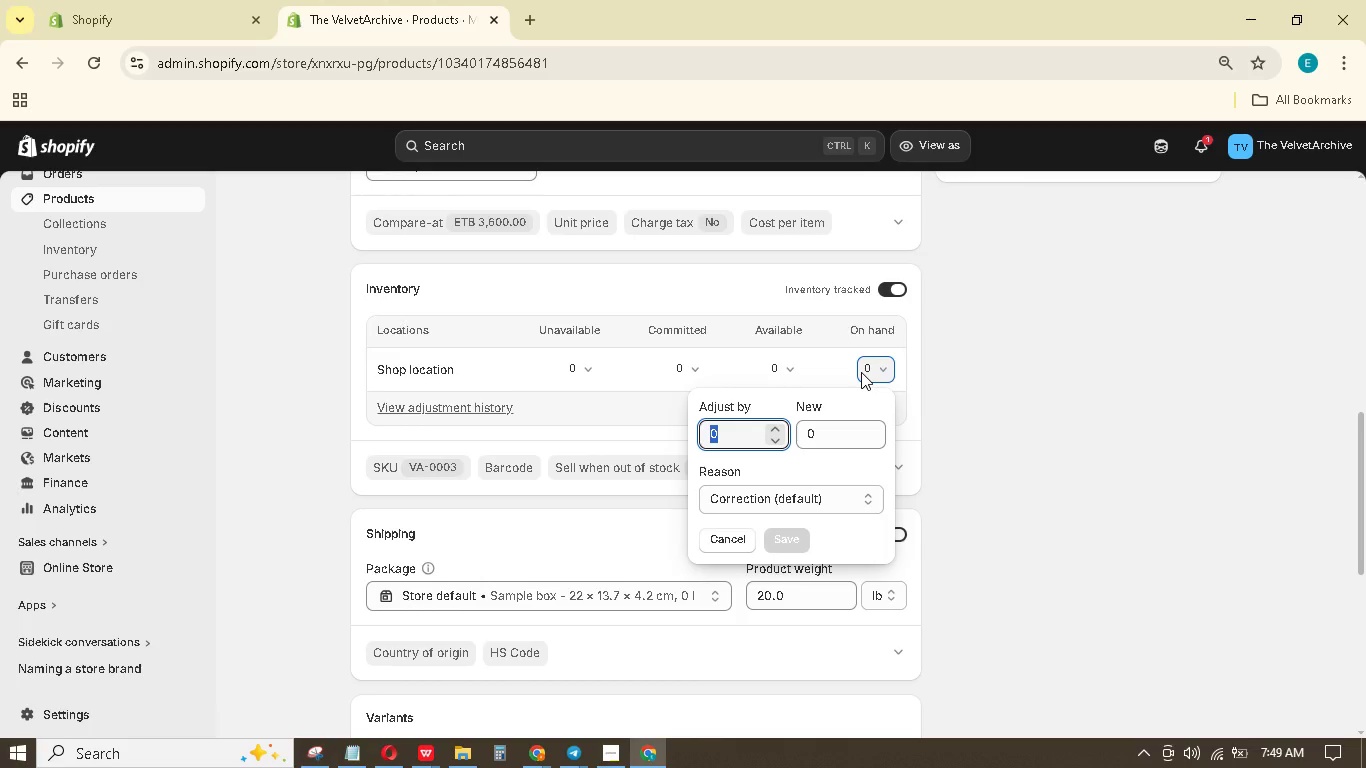 
key(1)
 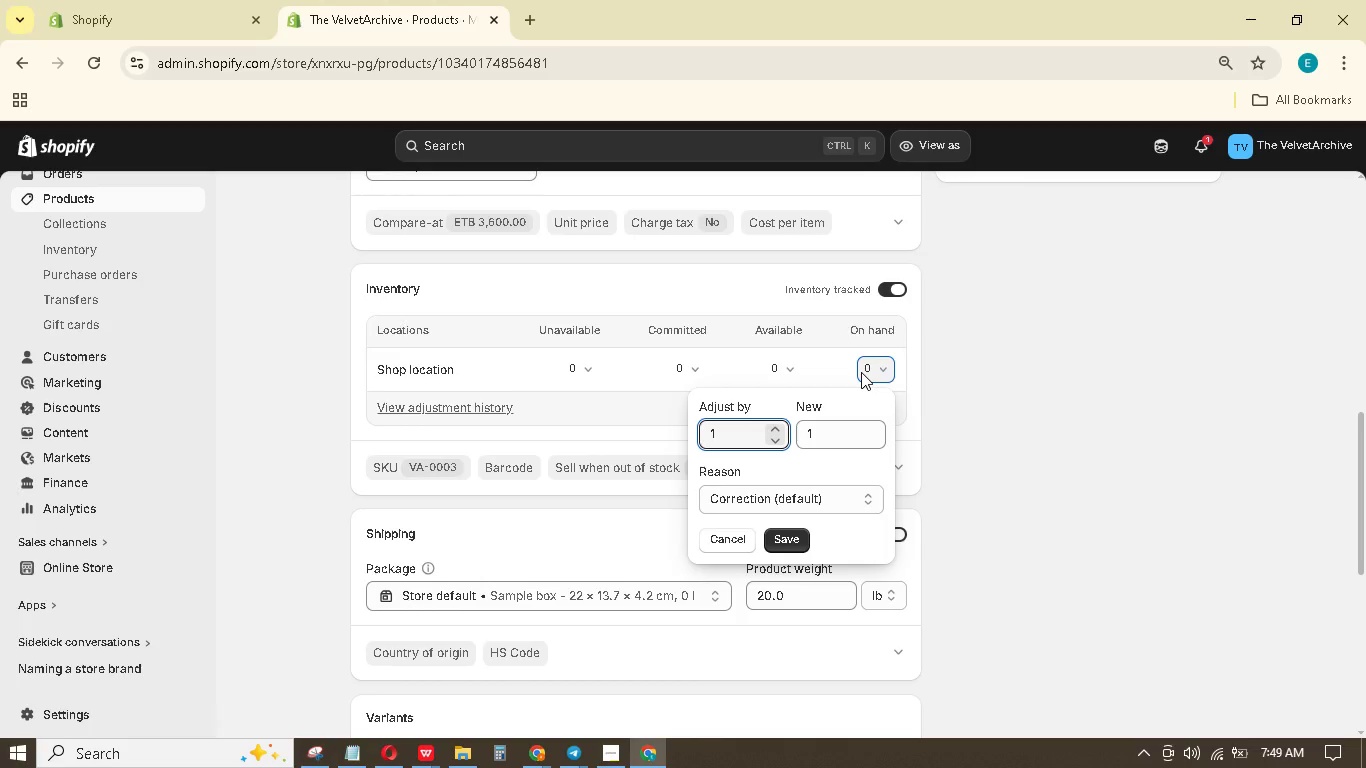 
key(Enter)
 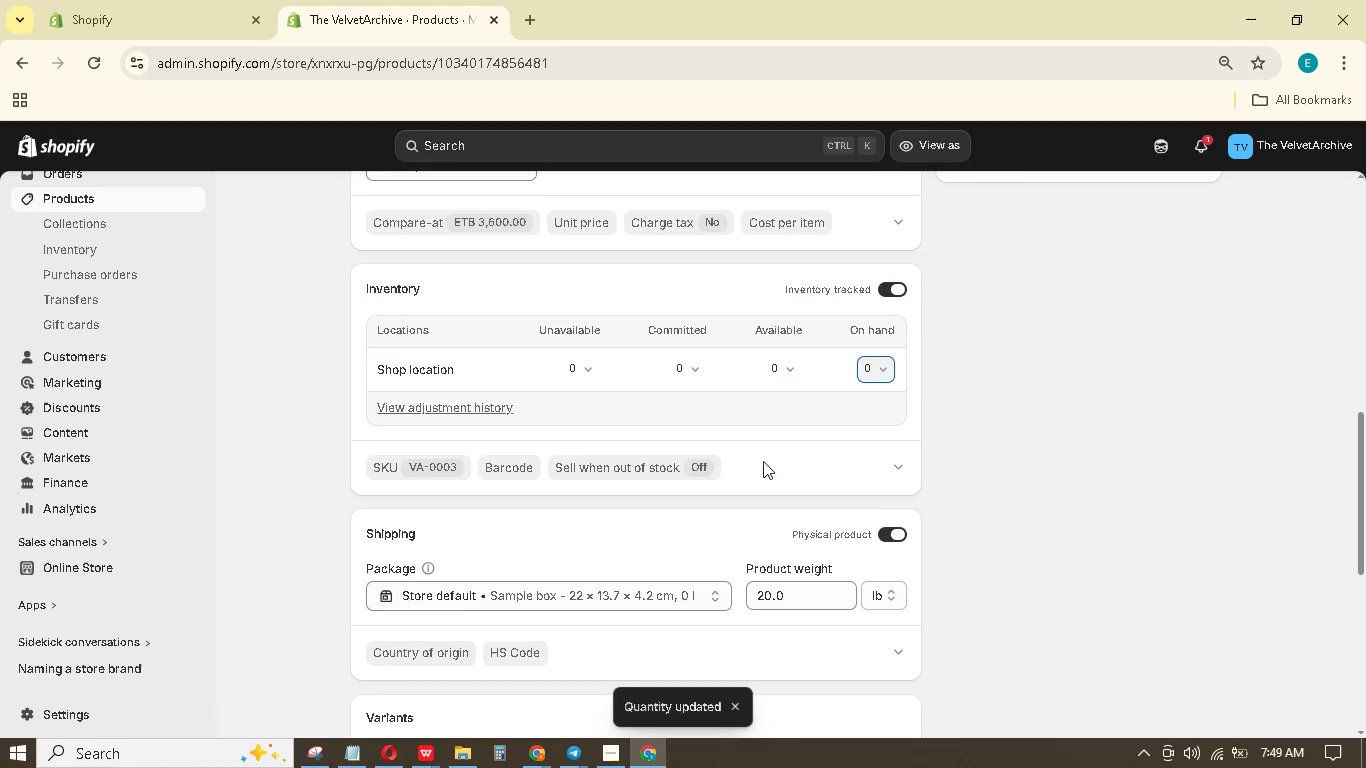 
scroll: coordinate [470, 335], scroll_direction: up, amount: 23.0
 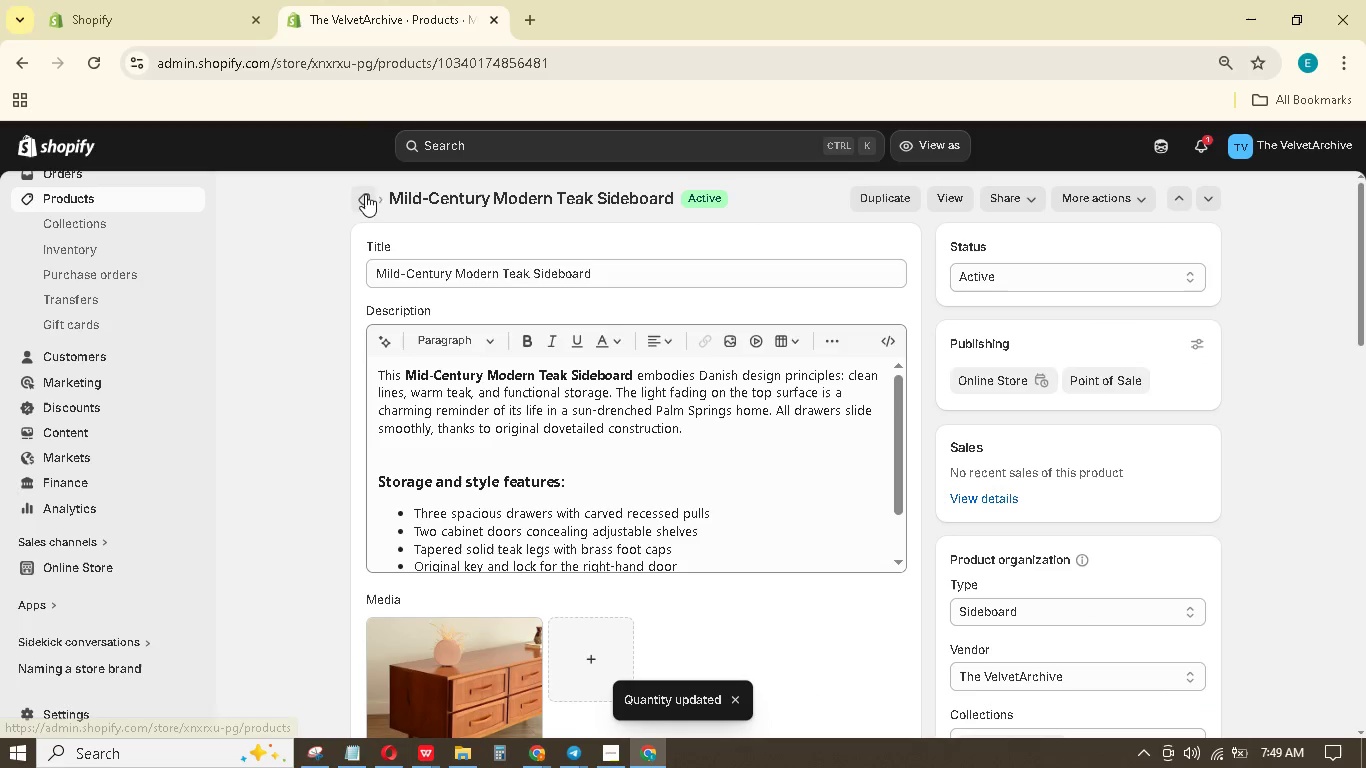 
left_click([364, 193])
 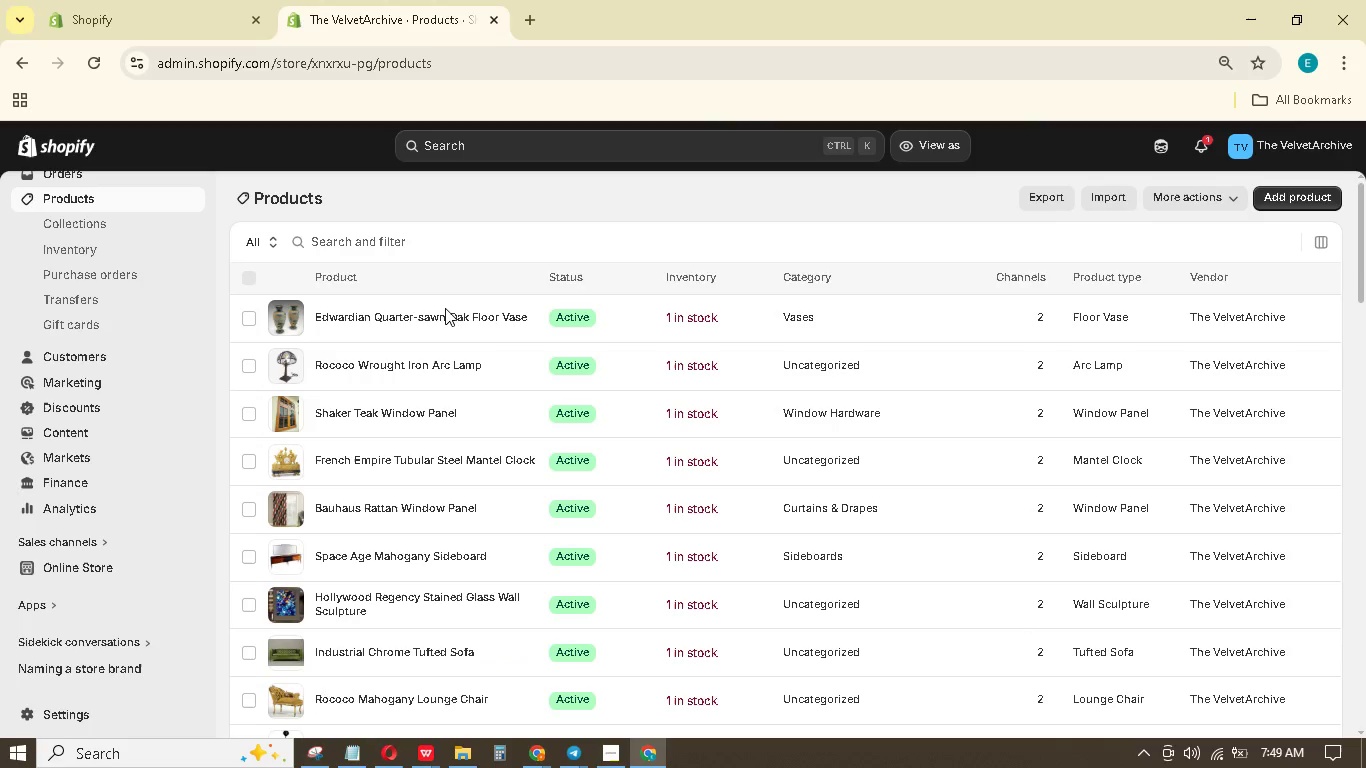 
scroll: coordinate [552, 377], scroll_direction: down, amount: 39.0
 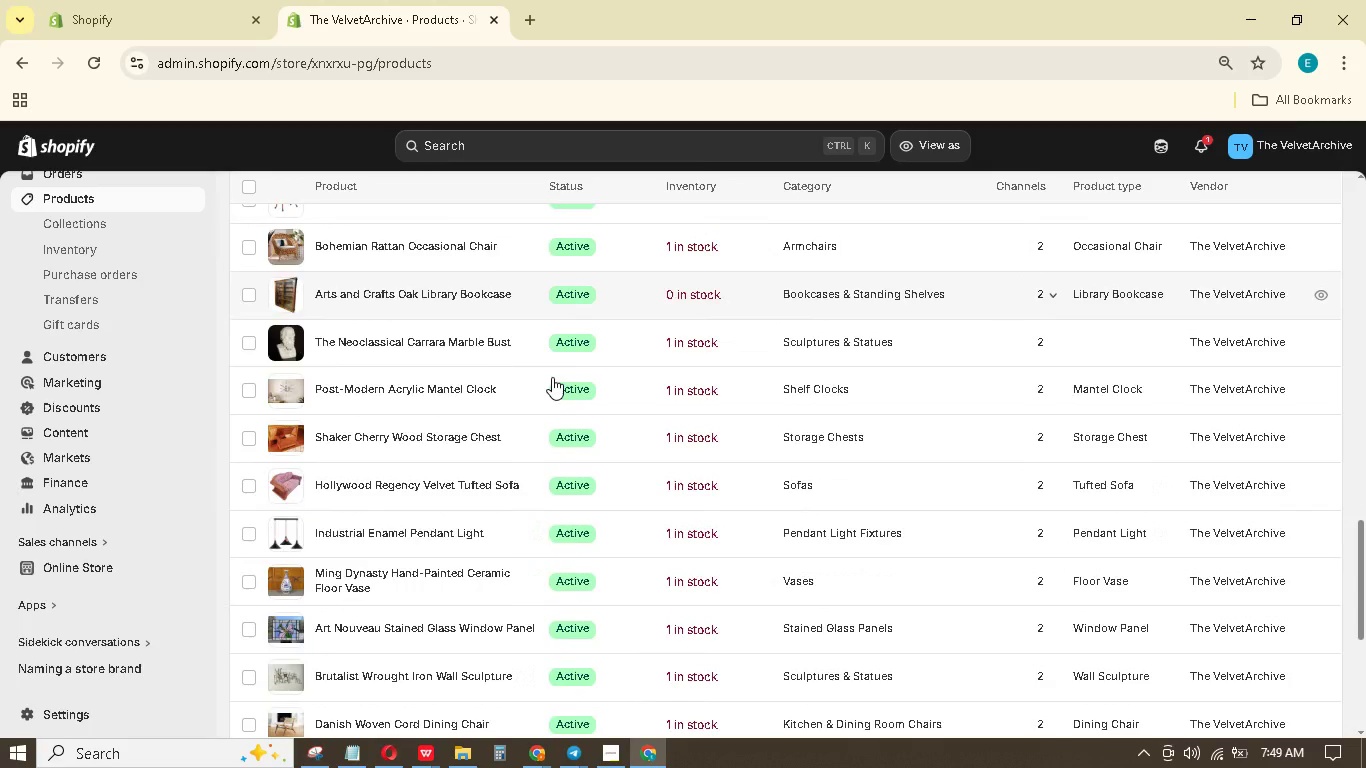 
scroll: coordinate [552, 377], scroll_direction: up, amount: 1.0
 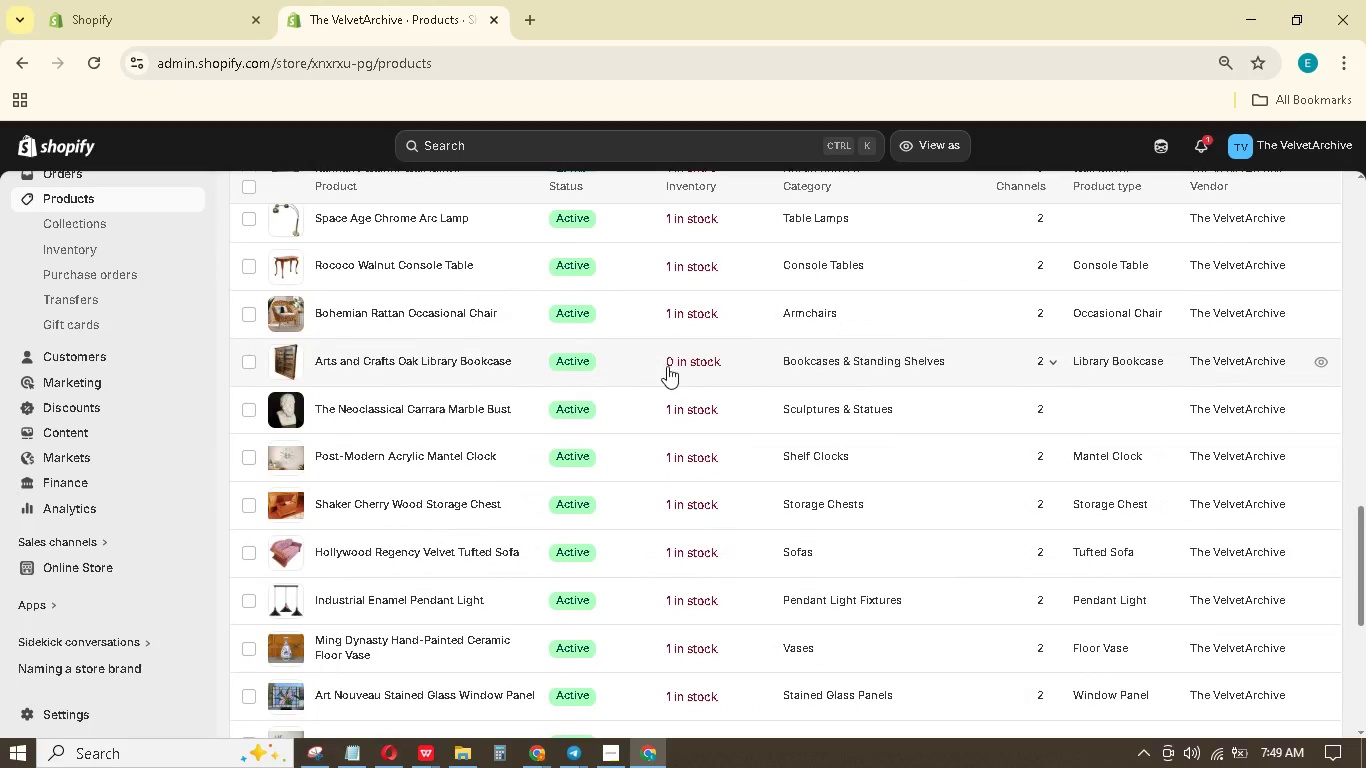 
left_click([692, 363])
 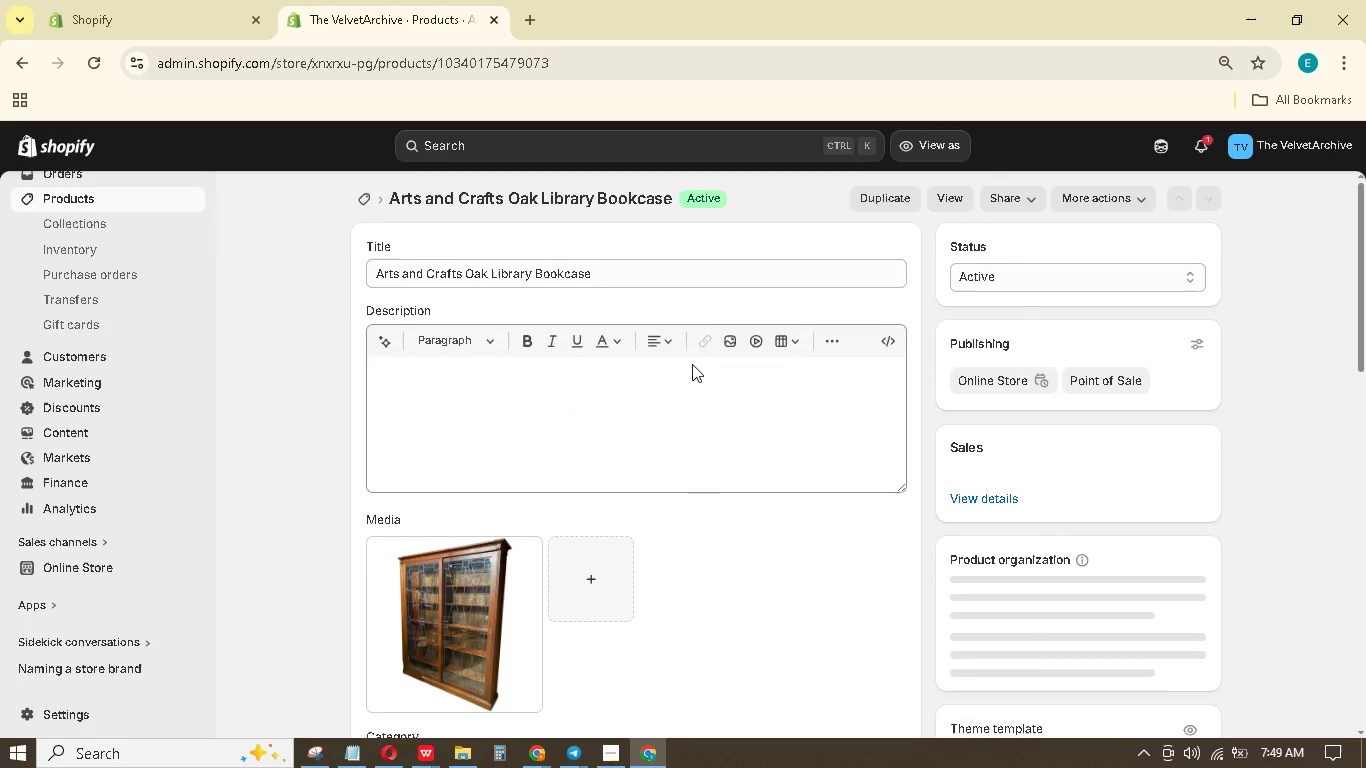 
scroll: coordinate [731, 471], scroll_direction: down, amount: 12.0
 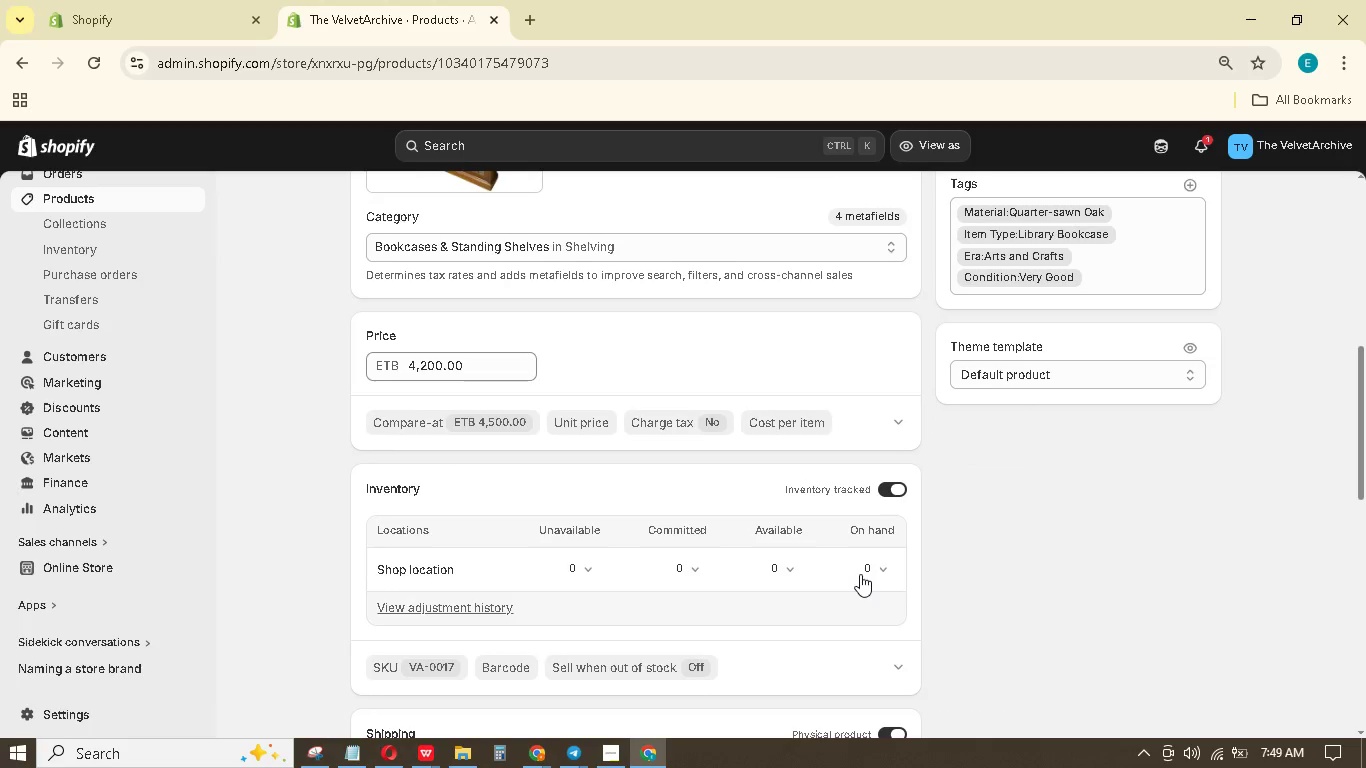 
left_click([863, 571])
 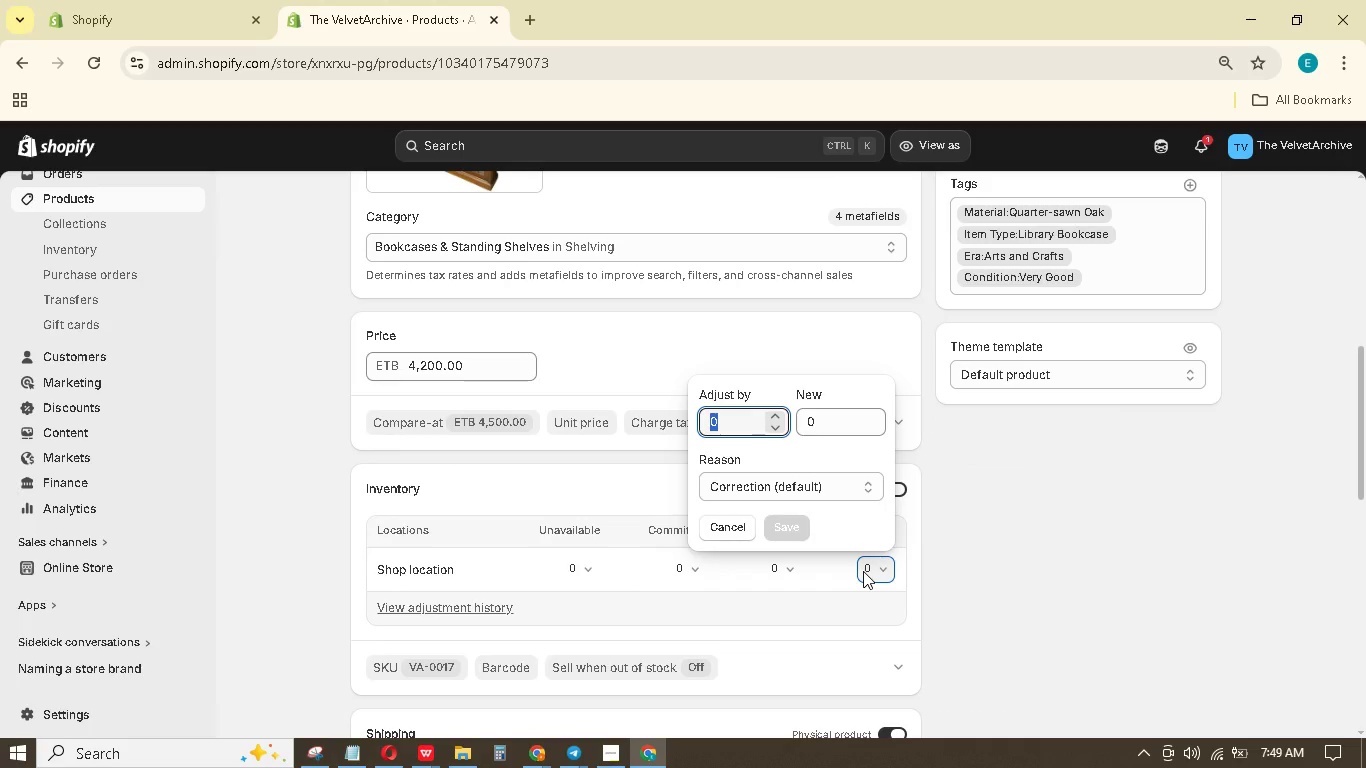 
key(1)
 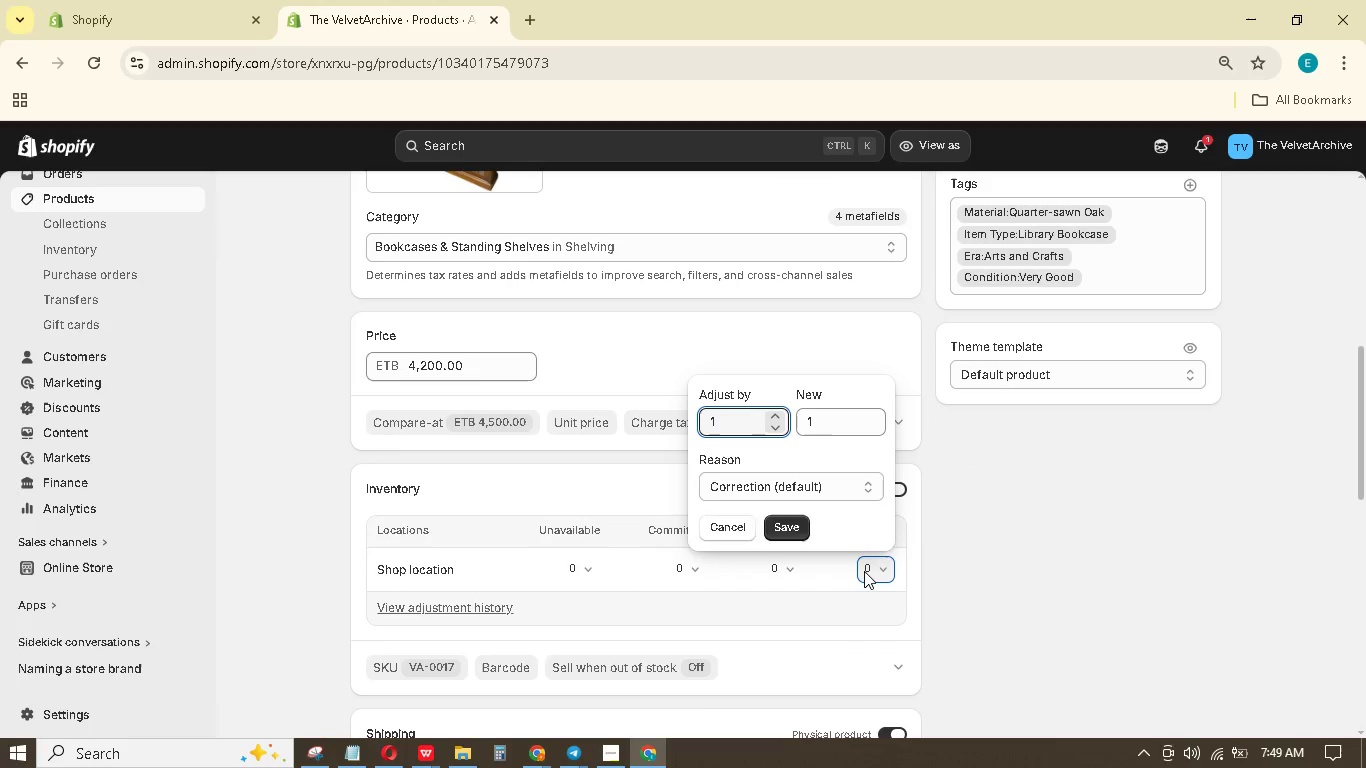 
key(Enter)
 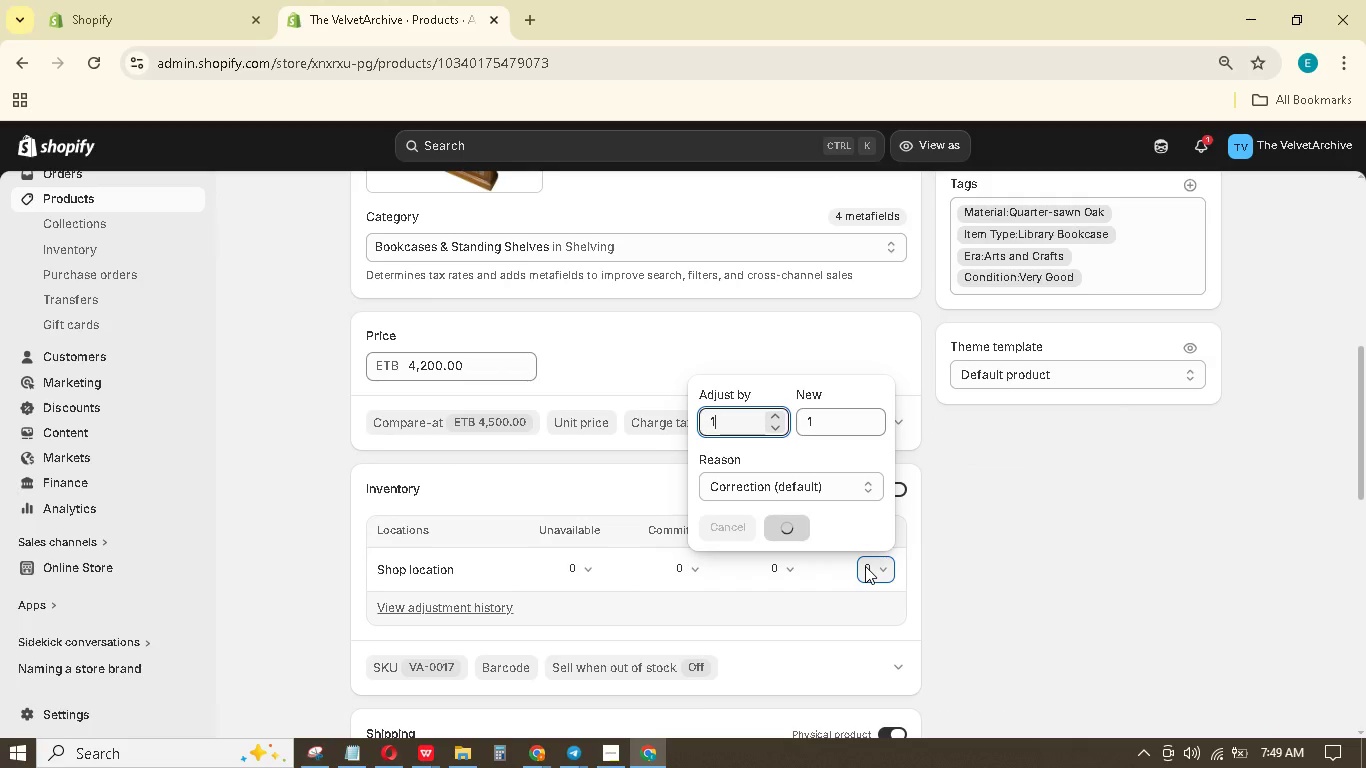 
scroll: coordinate [872, 540], scroll_direction: down, amount: 17.0
 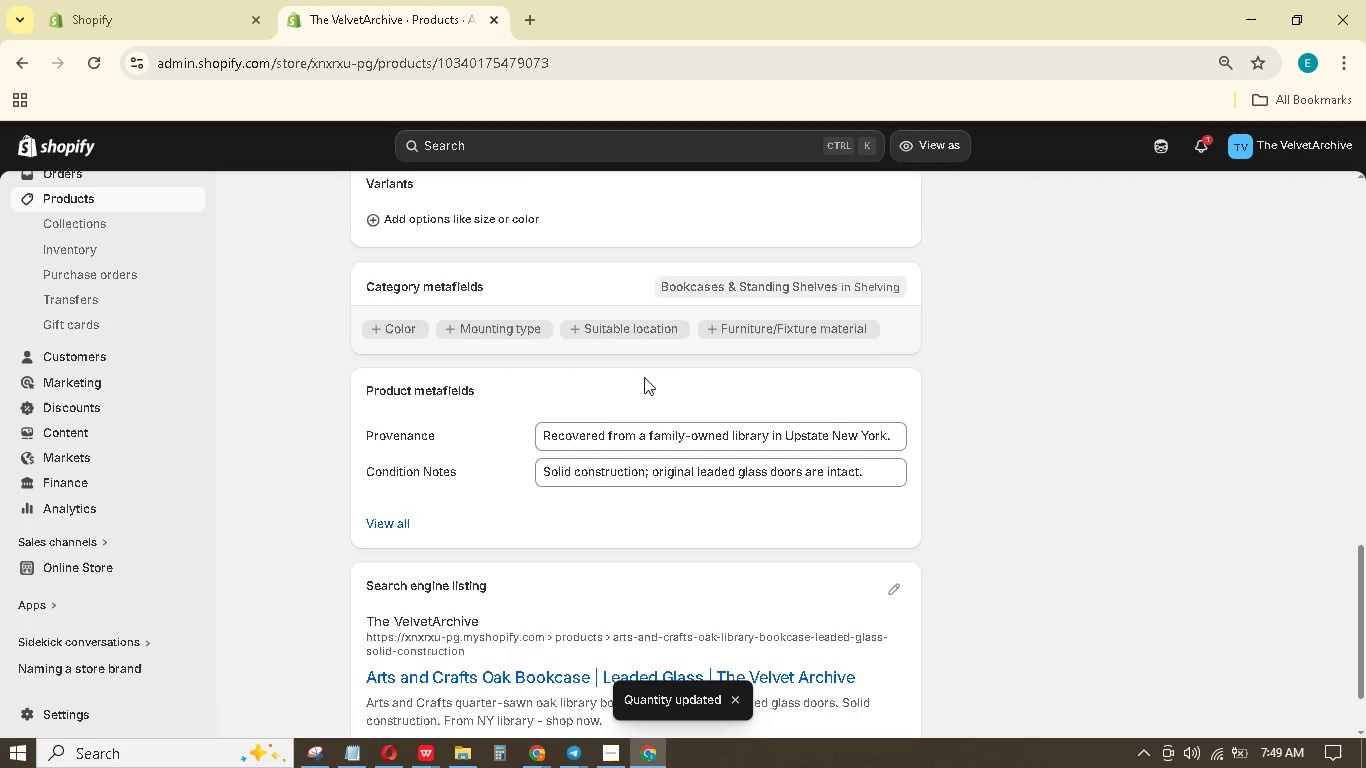 
scroll: coordinate [379, 207], scroll_direction: up, amount: 25.0
 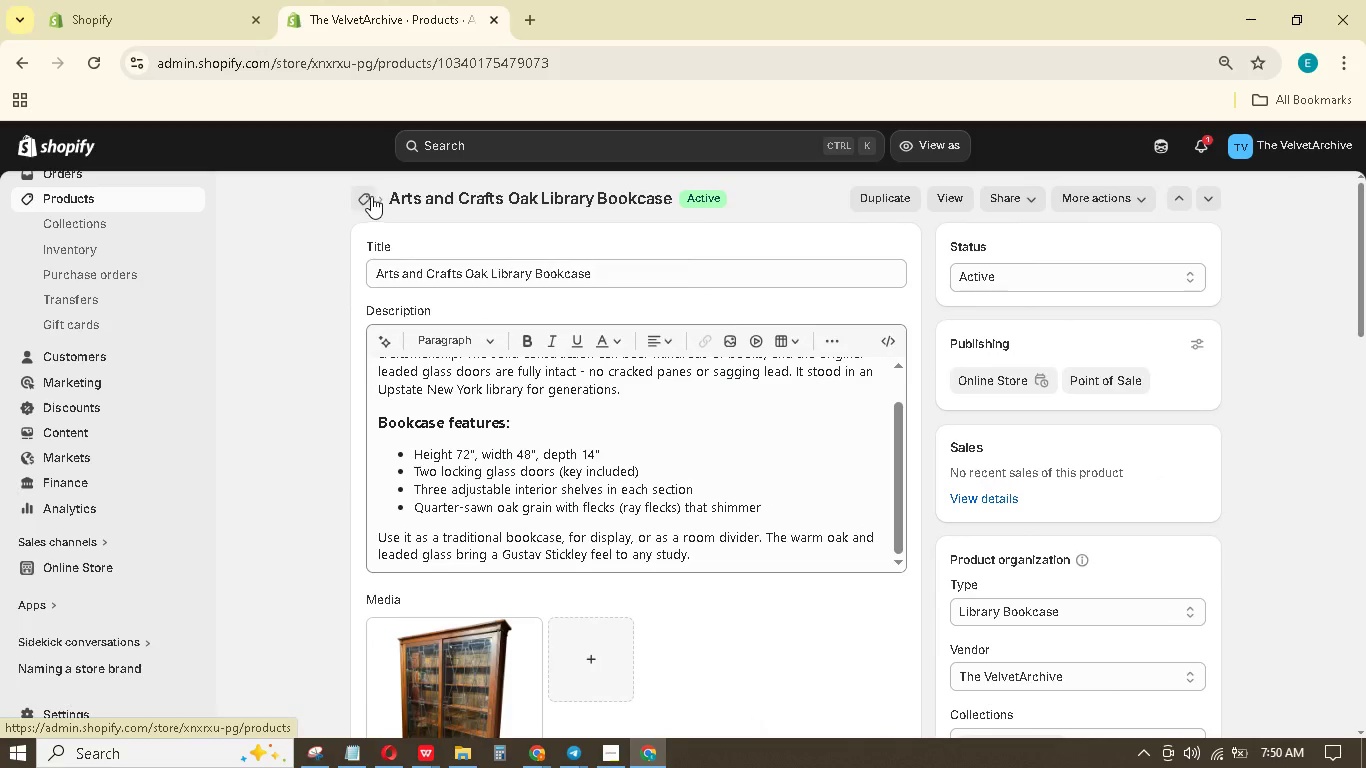 
left_click_drag(start_coordinate=[372, 194], to_coordinate=[379, 192])
 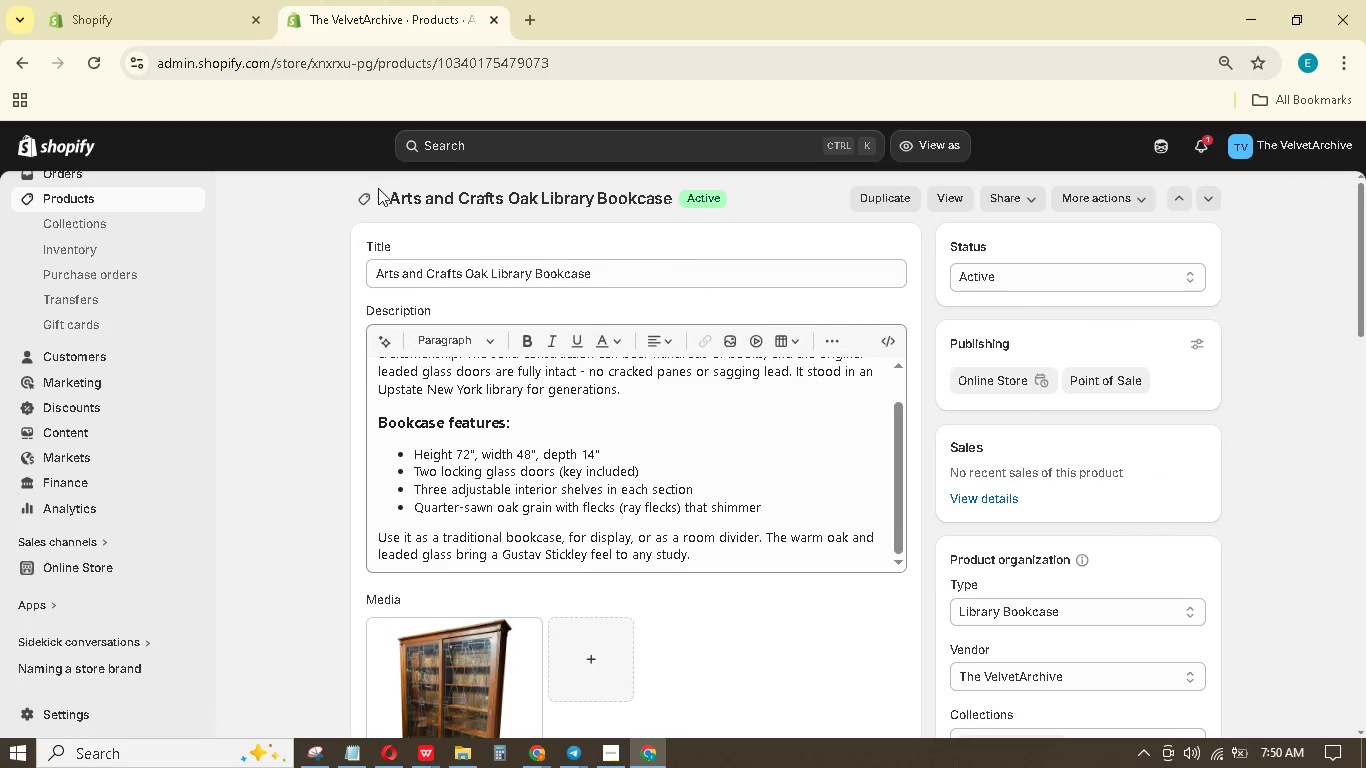 
wait(5.02)
 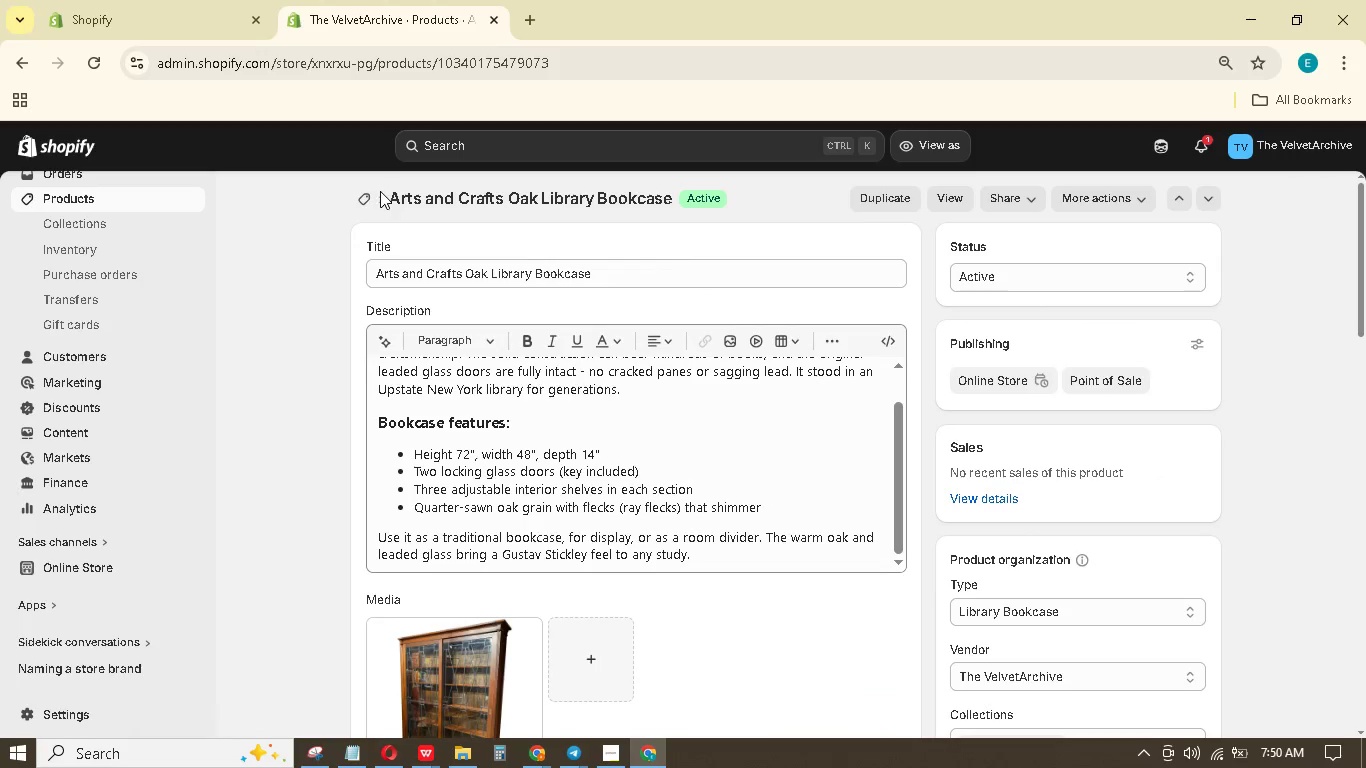 
scroll: coordinate [374, 189], scroll_direction: down, amount: 2.0
 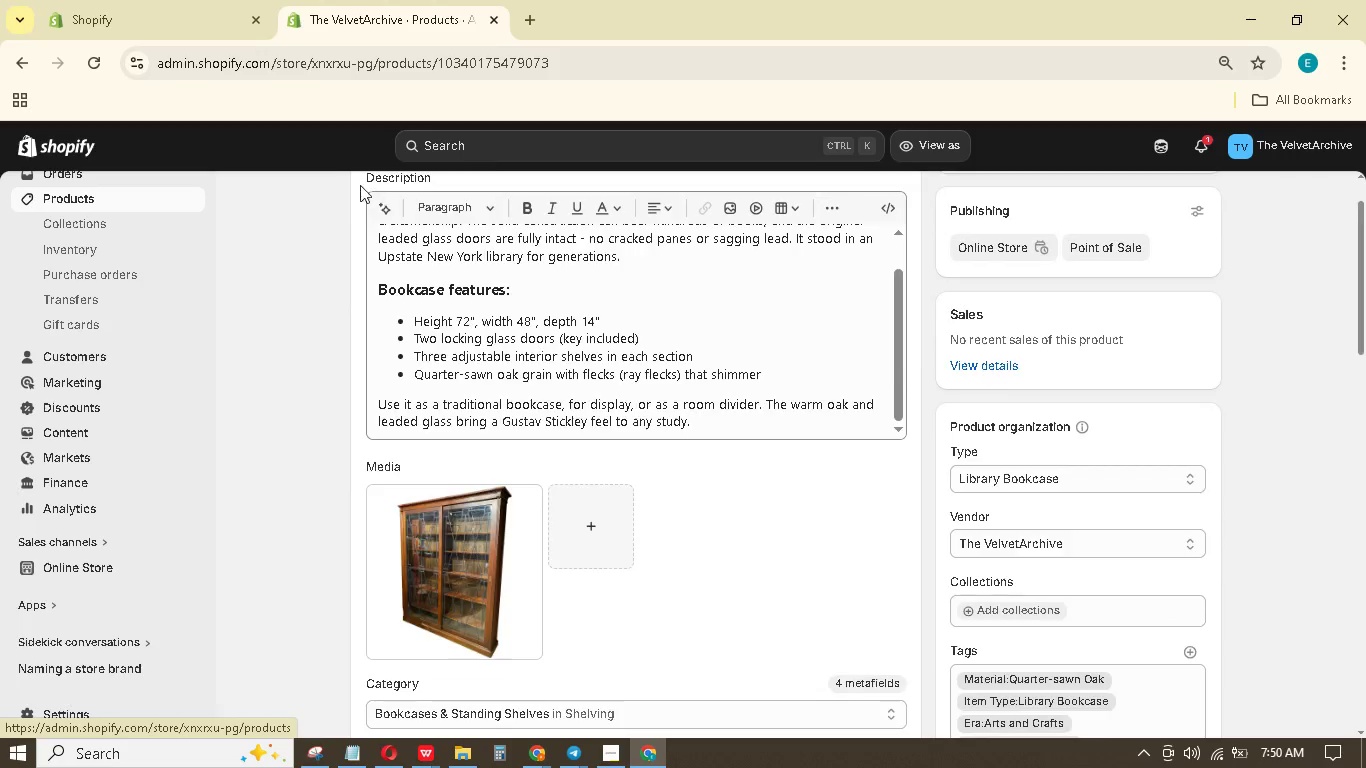 
scroll: coordinate [344, 171], scroll_direction: up, amount: 3.0
 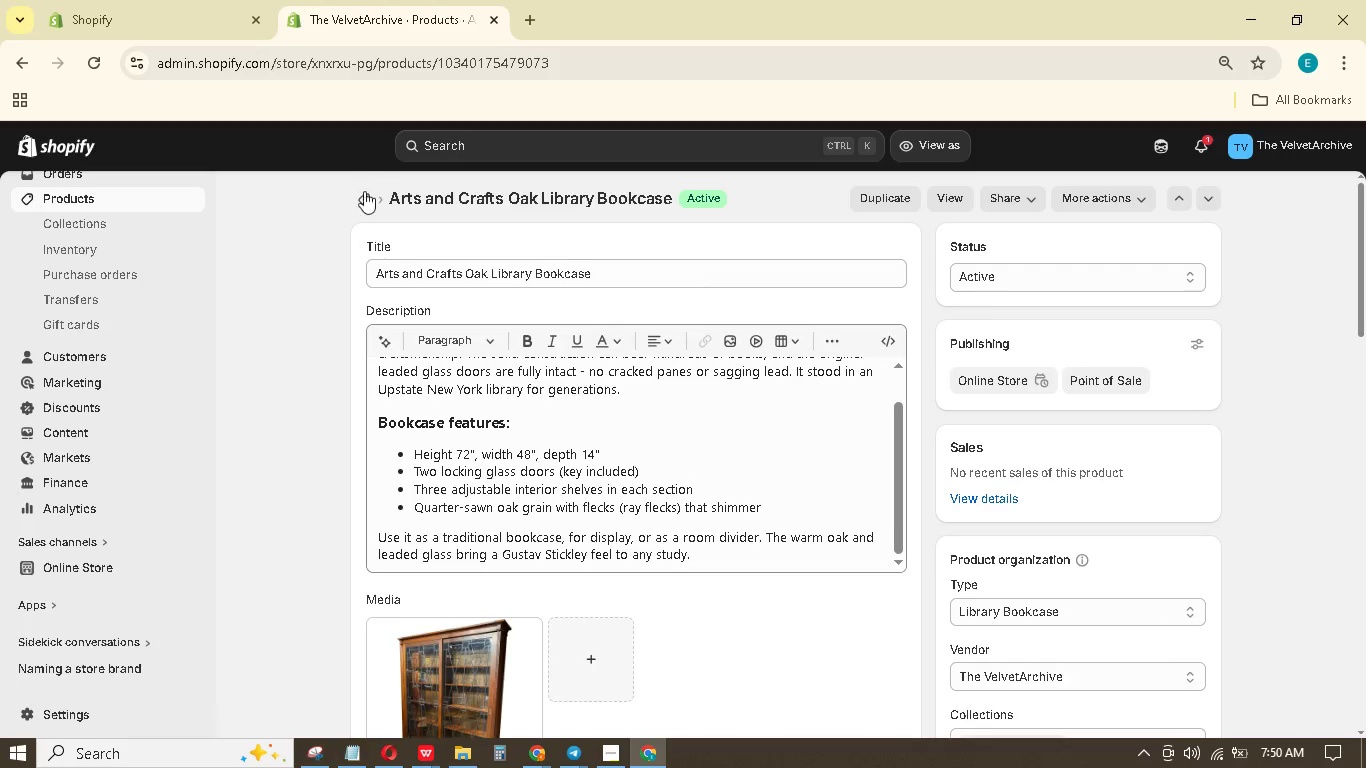 
left_click([364, 203])
 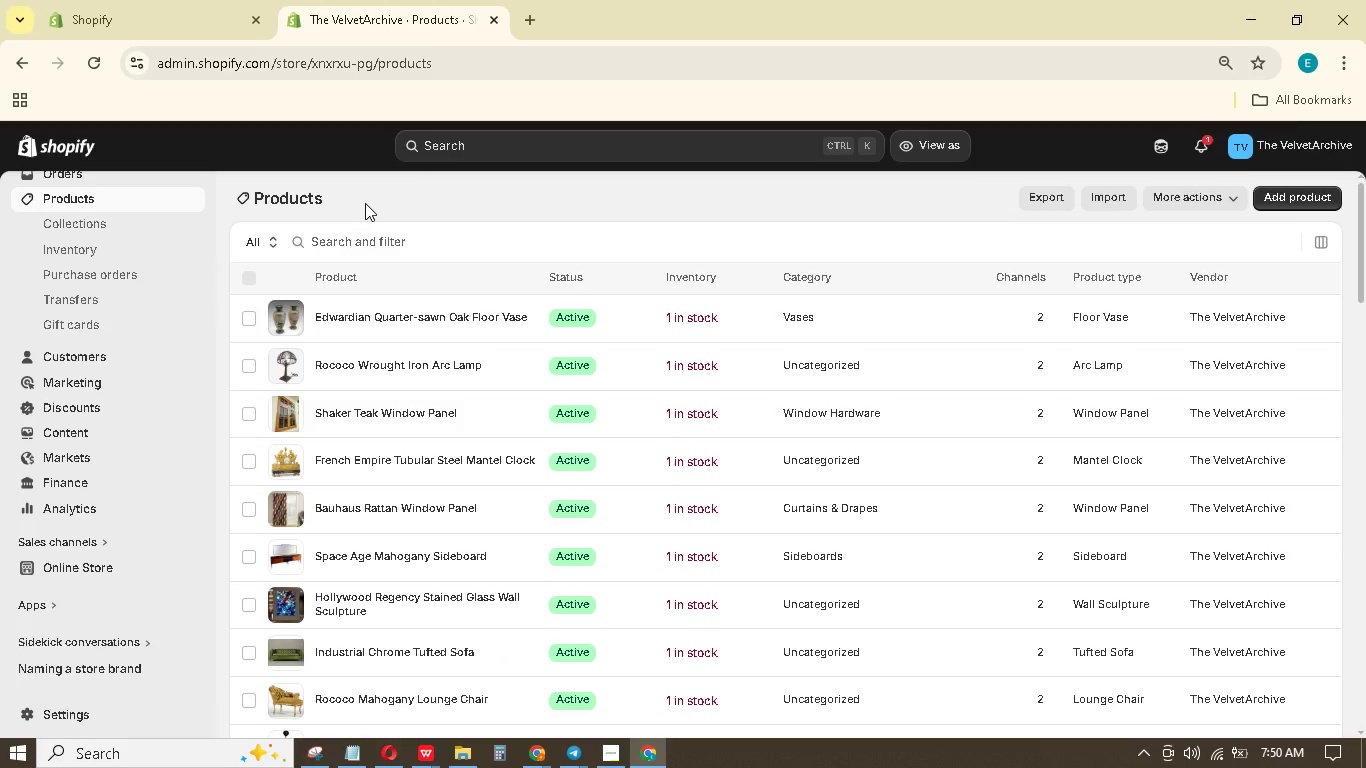 
wait(6.39)
 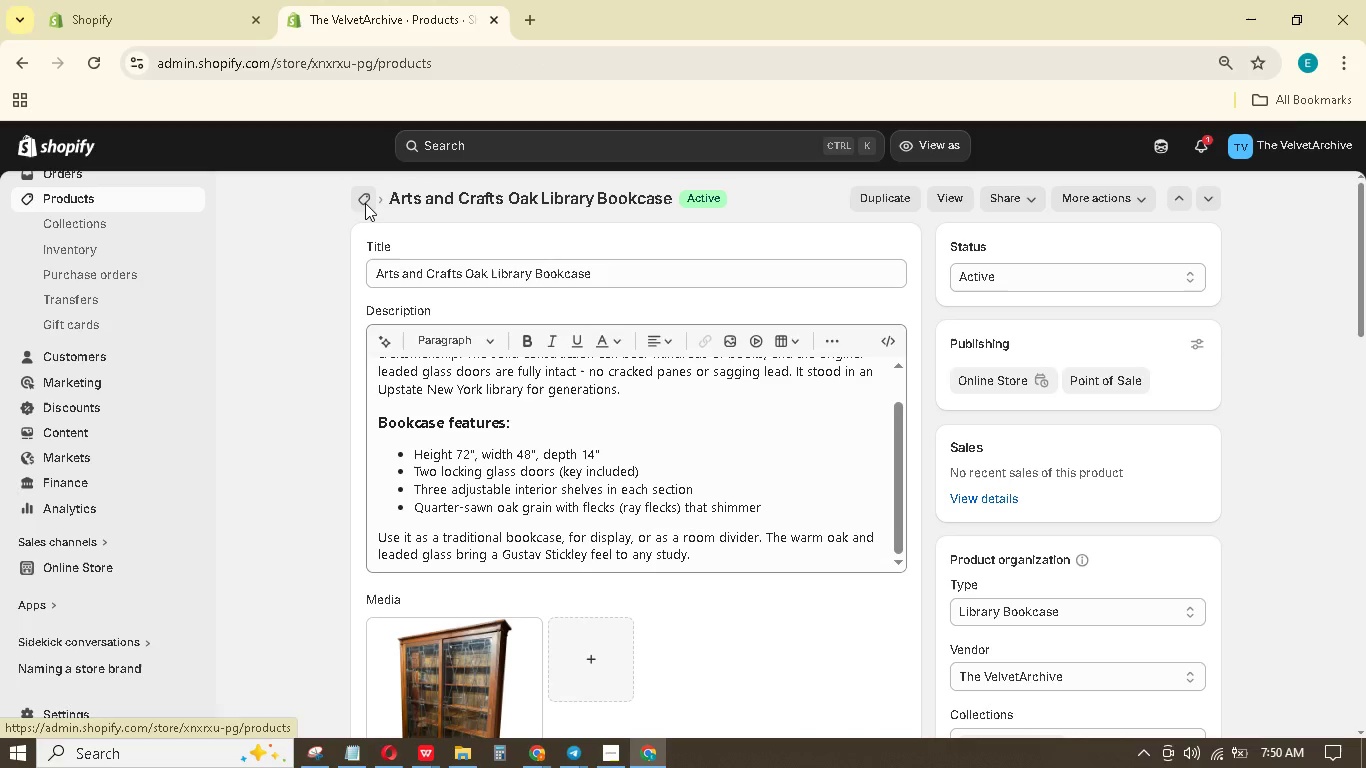 
scroll: coordinate [723, 423], scroll_direction: down, amount: 32.0
 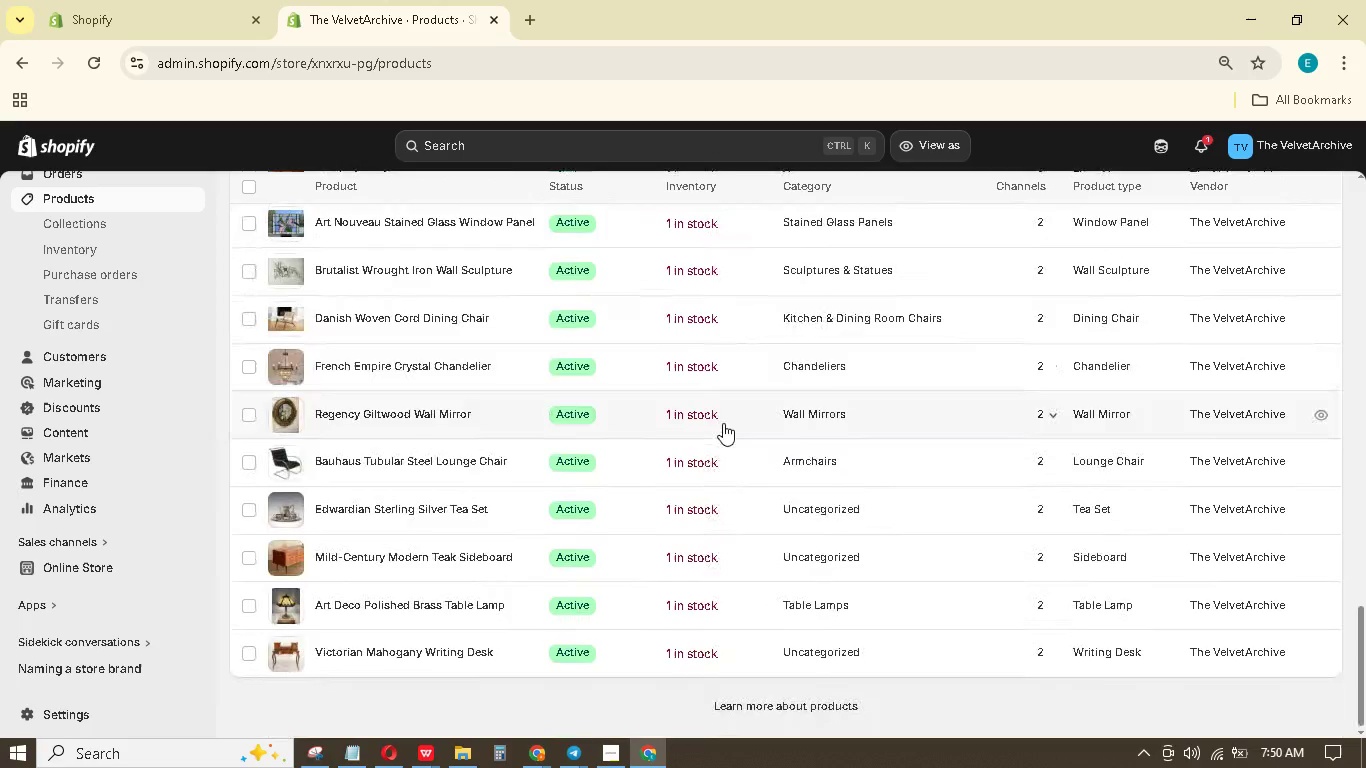 
scroll: coordinate [722, 422], scroll_direction: up, amount: 30.0
 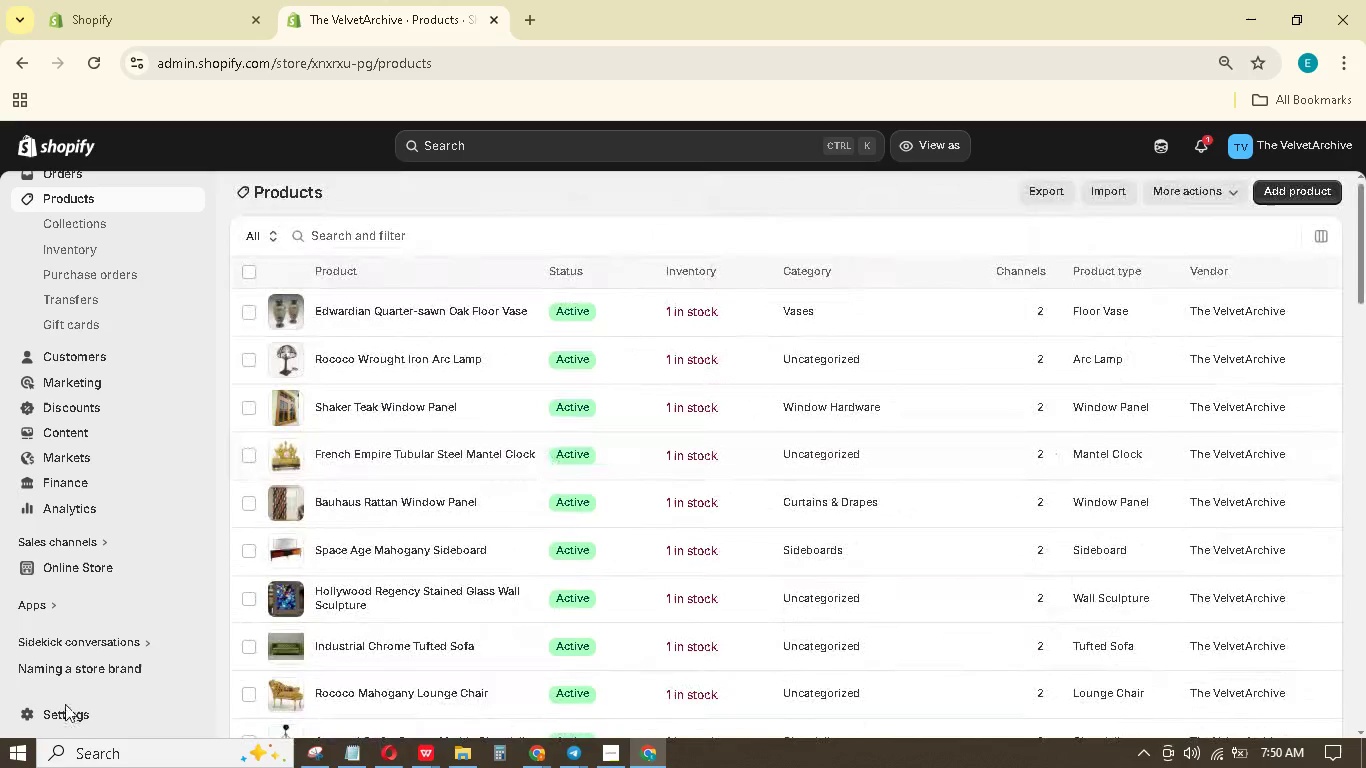 
left_click([65, 705])
 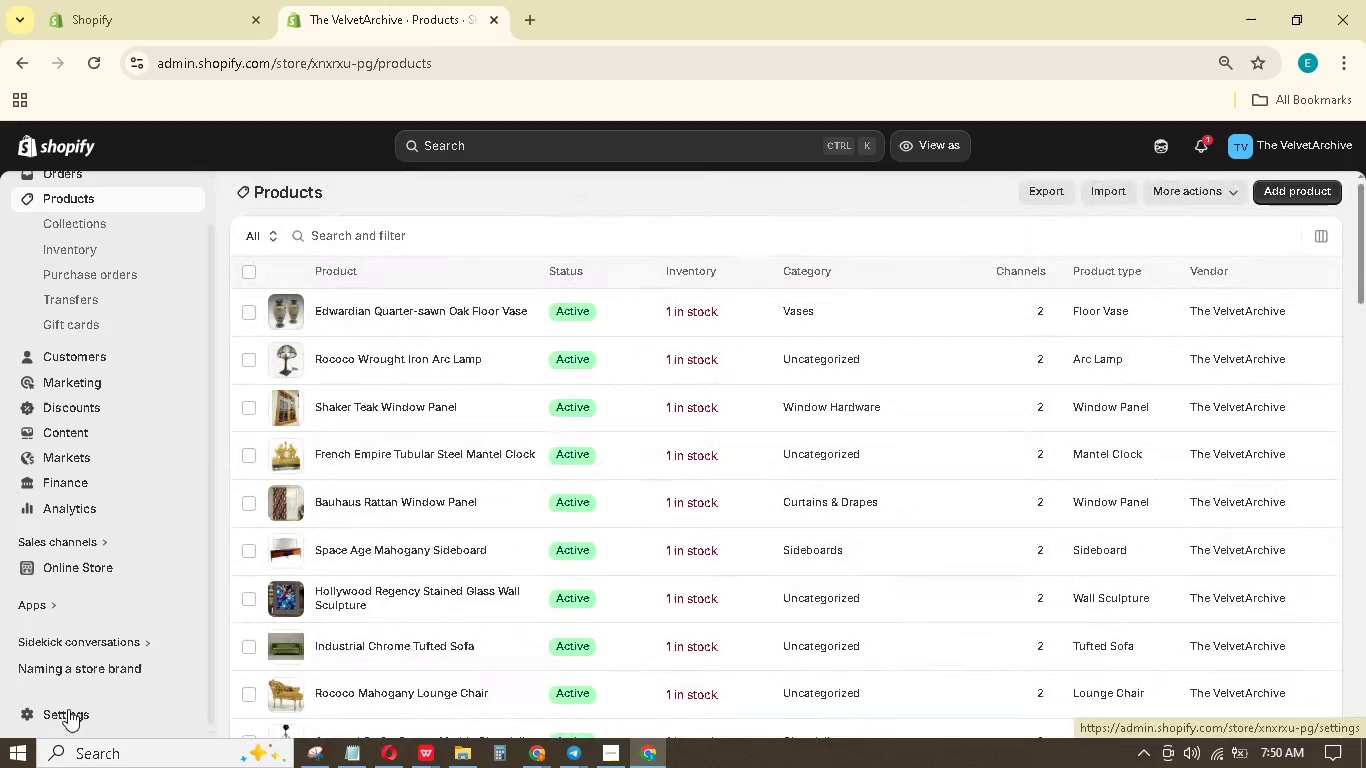 
left_click([68, 709])
 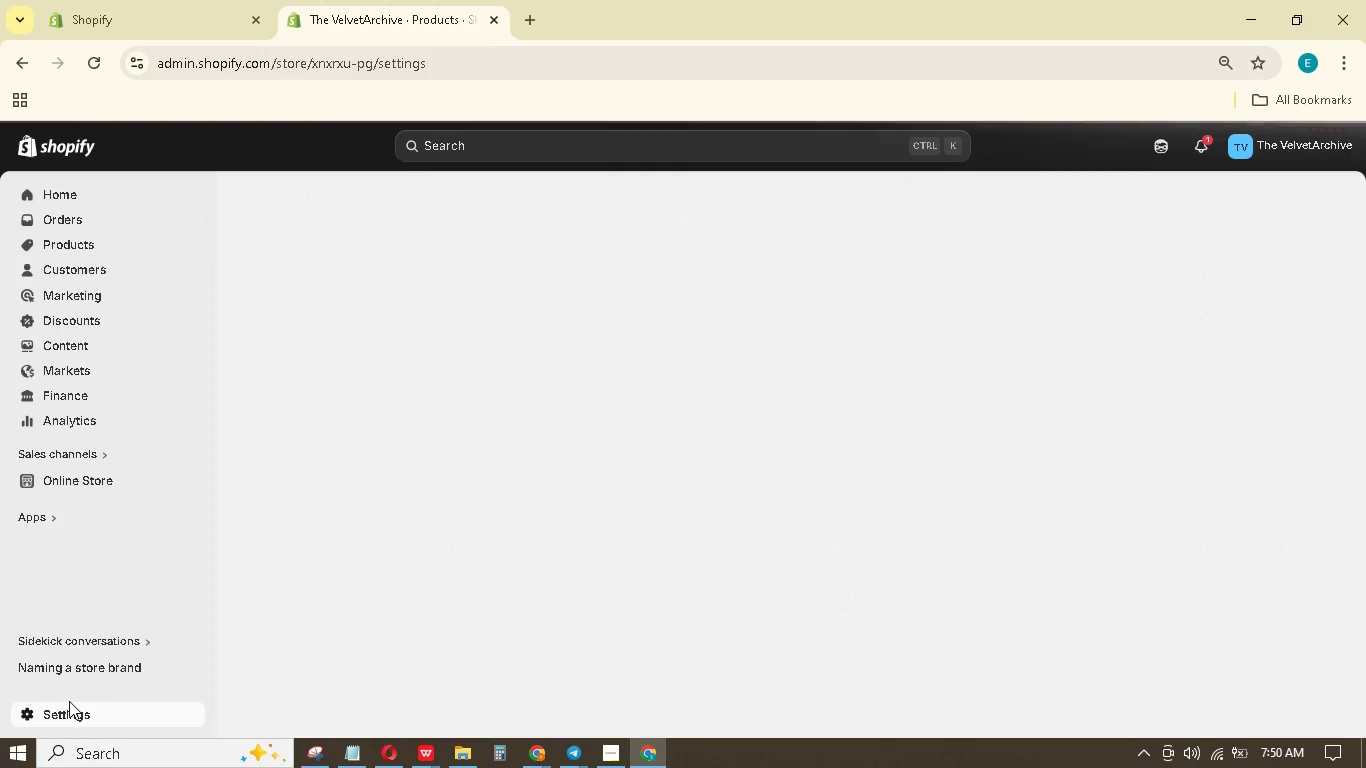 
mouse_move([115, 644])
 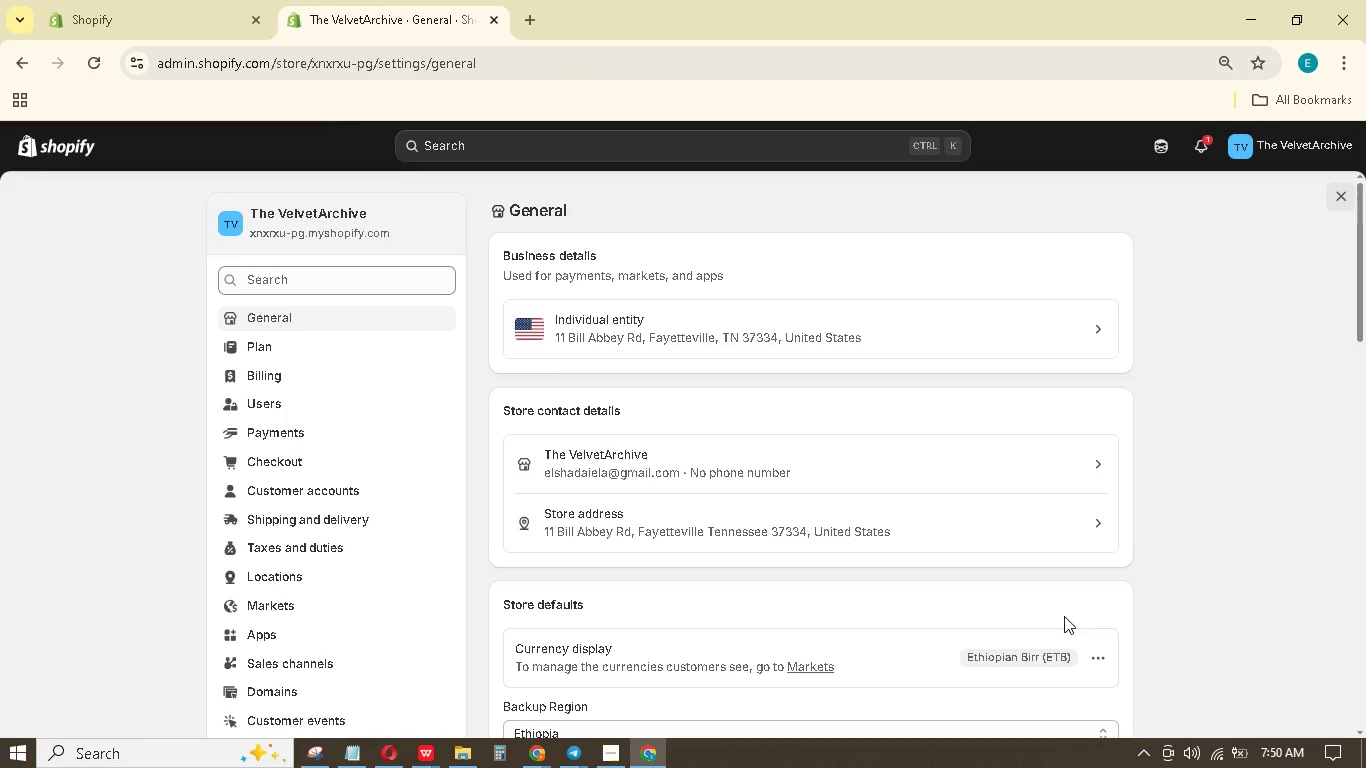 
left_click([1100, 657])
 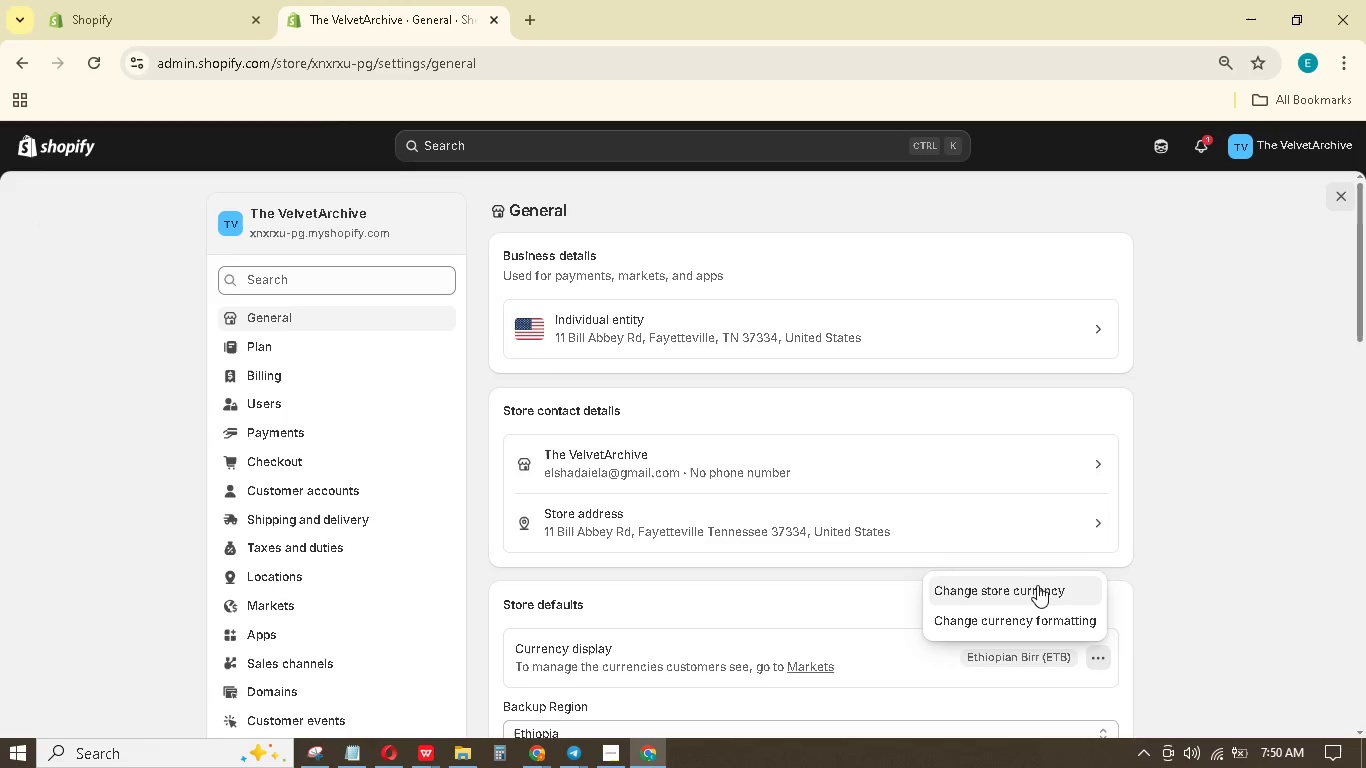 
left_click([1036, 582])
 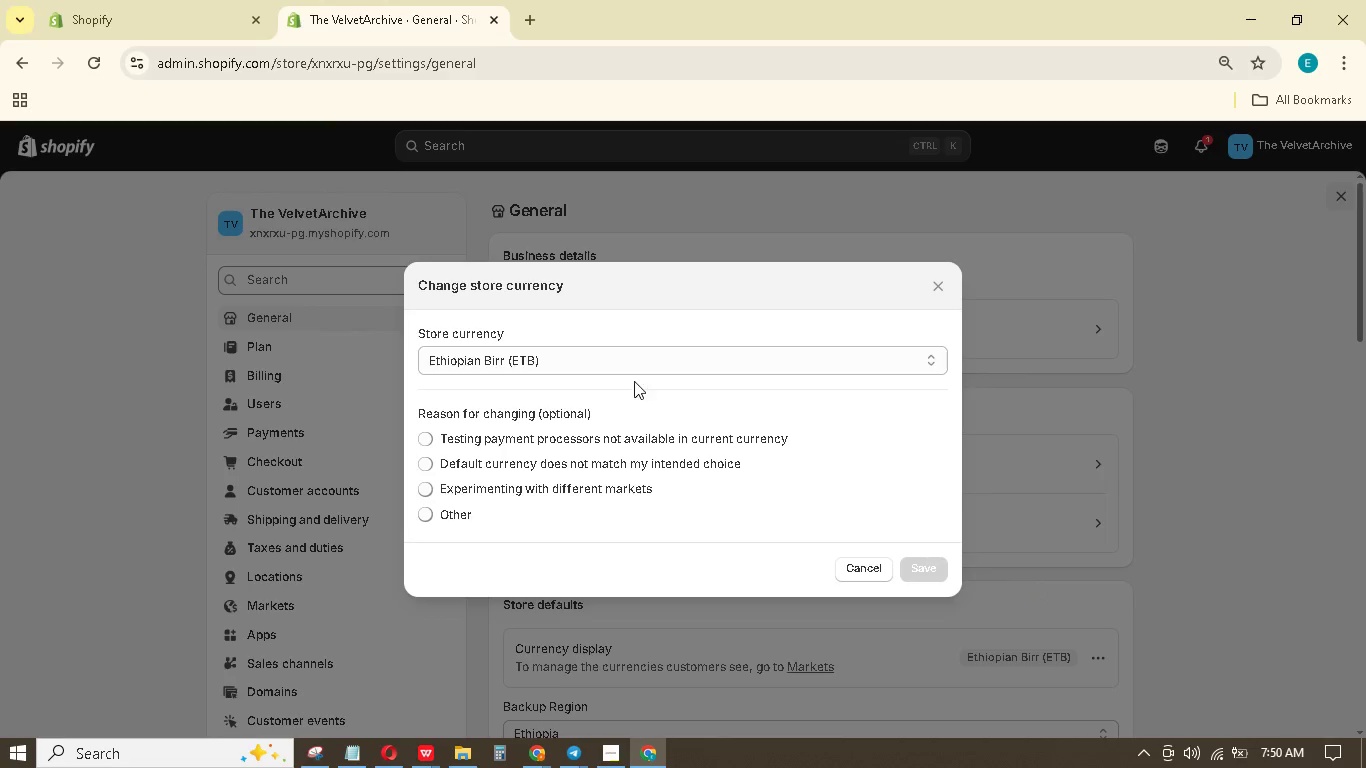 
left_click([640, 361])
 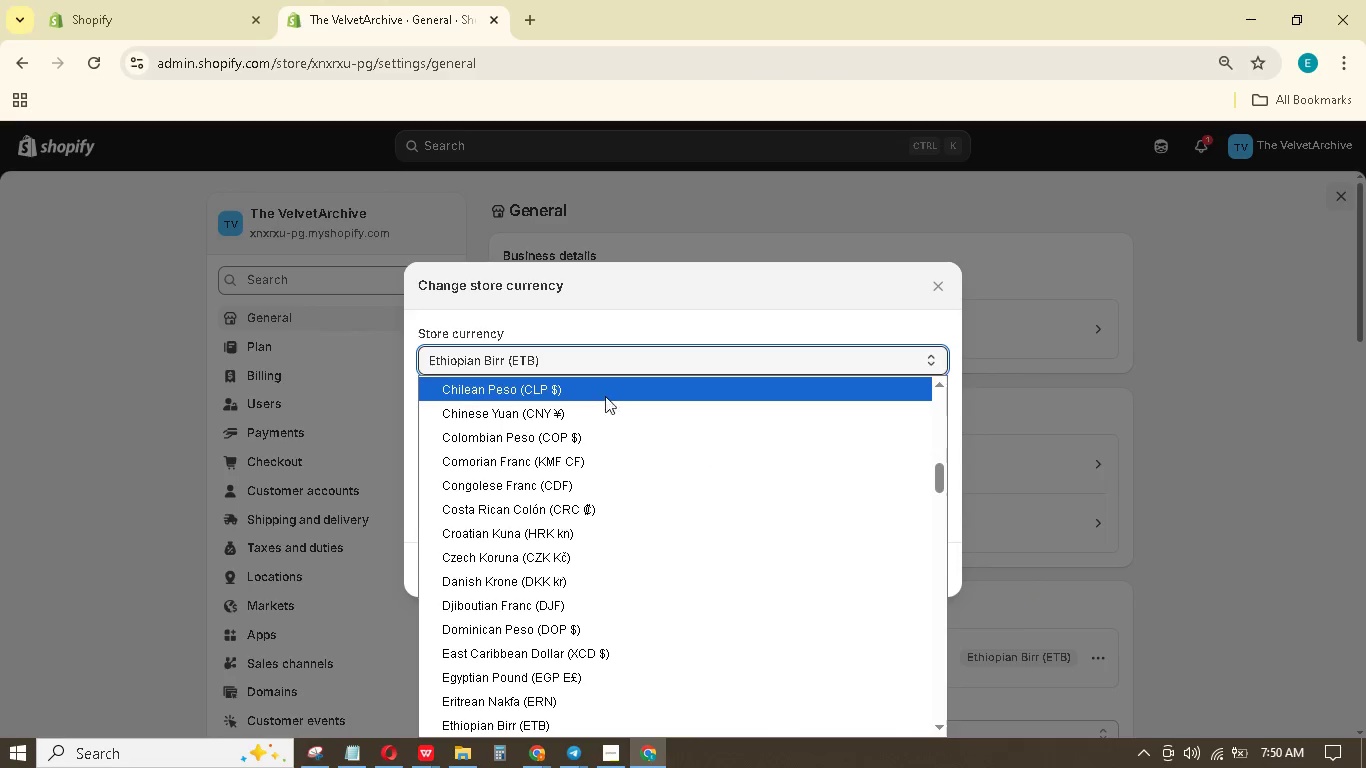 
scroll: coordinate [606, 399], scroll_direction: up, amount: 9.0
 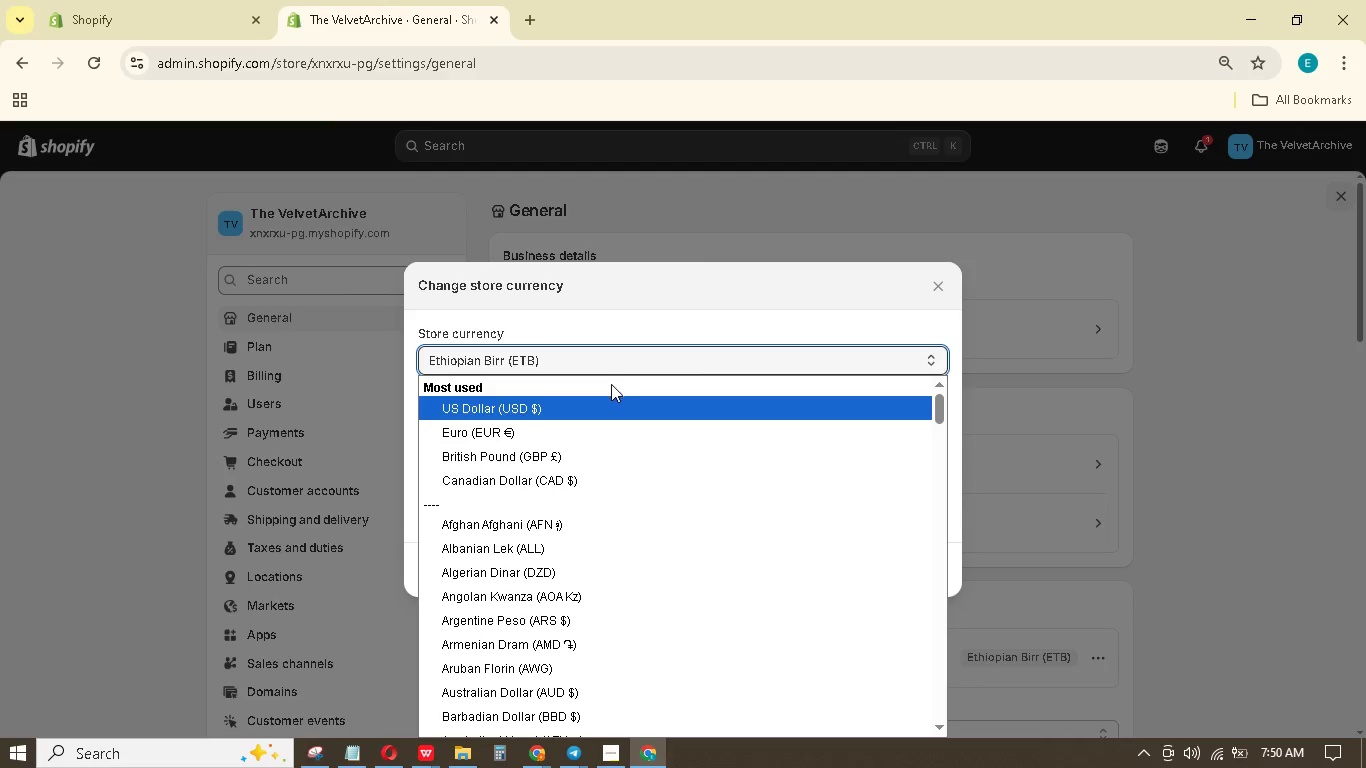 
left_click([604, 403])
 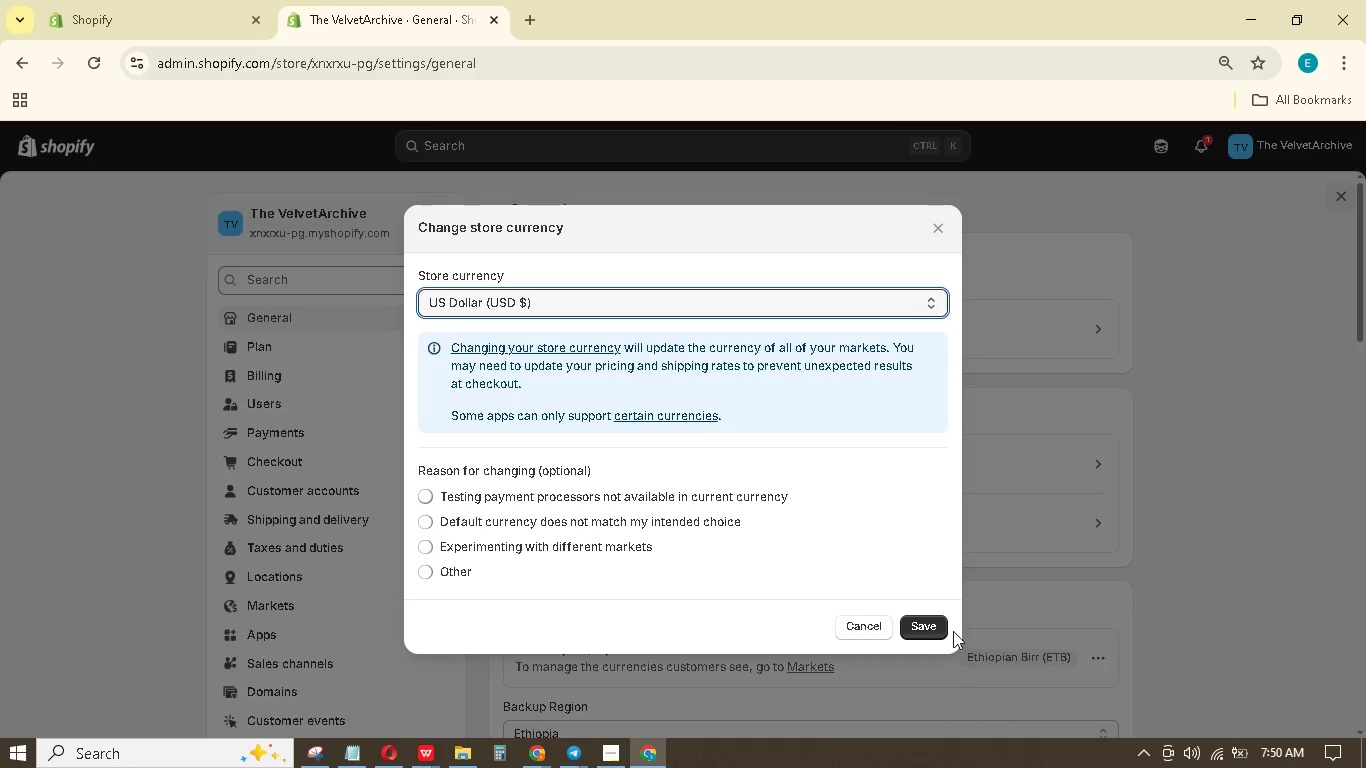 
left_click([918, 633])
 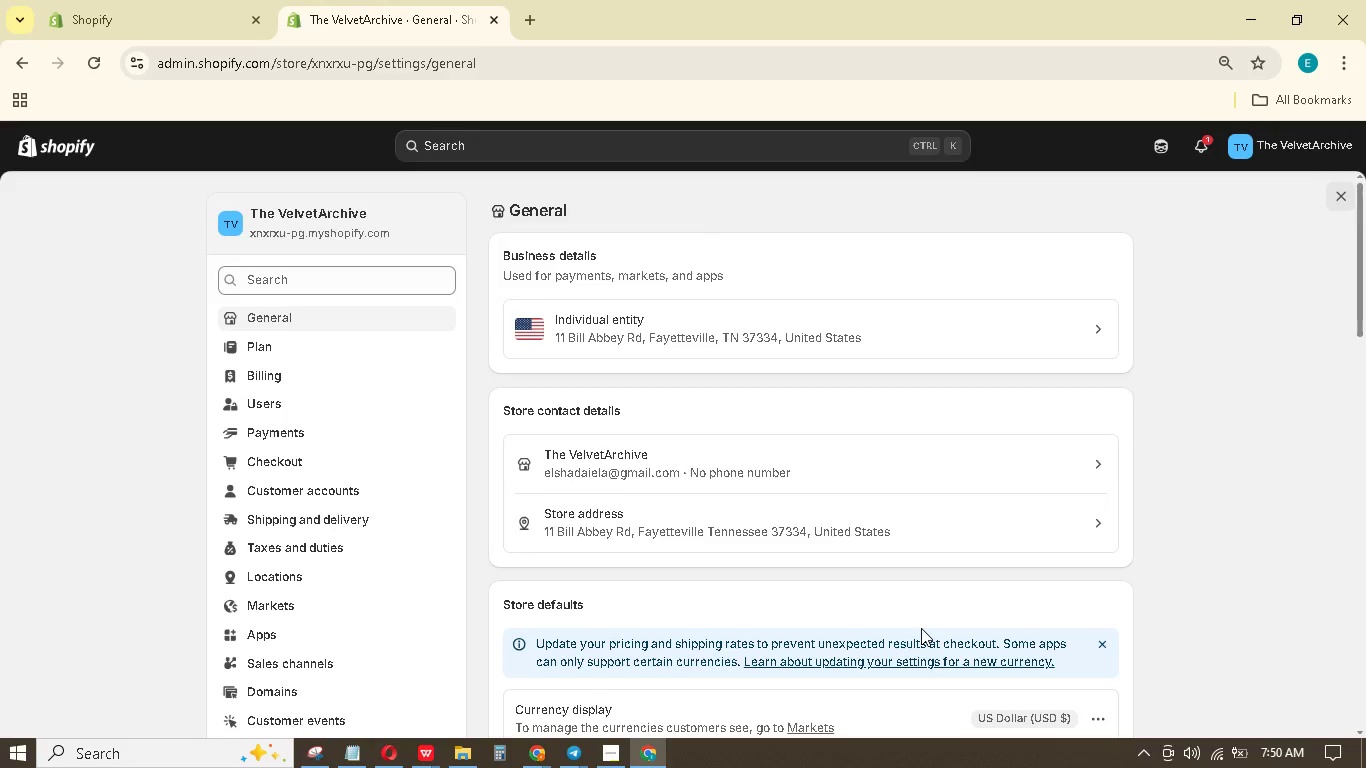 
scroll: coordinate [927, 618], scroll_direction: down, amount: 5.0
 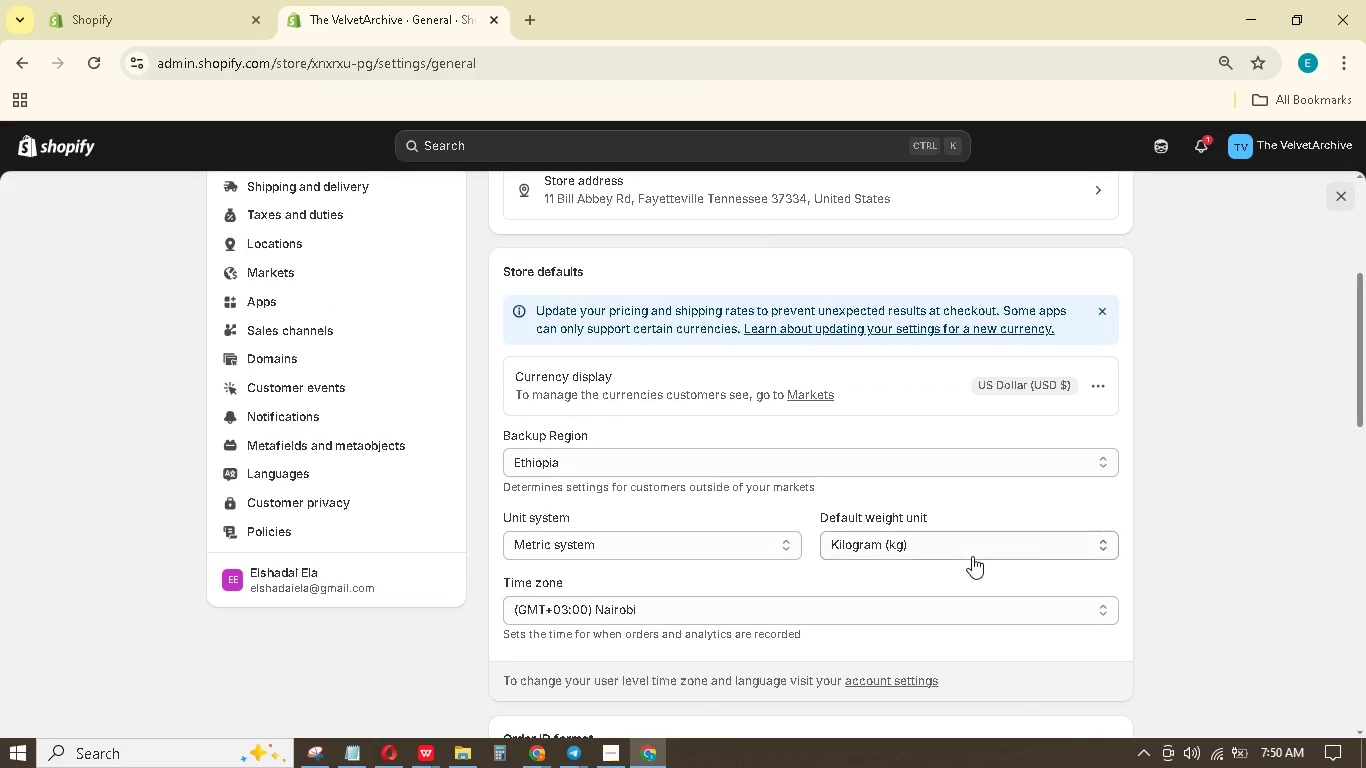 
left_click([972, 556])
 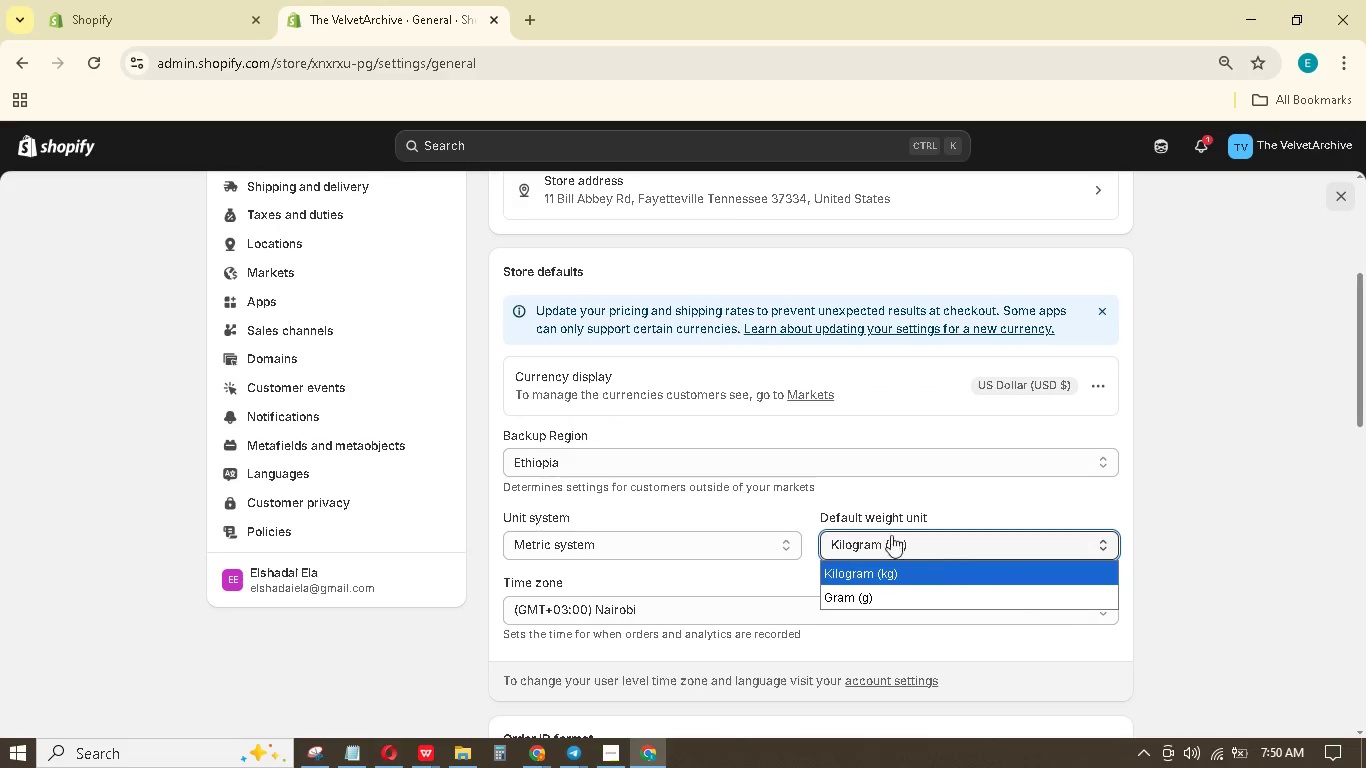 
left_click([715, 539])
 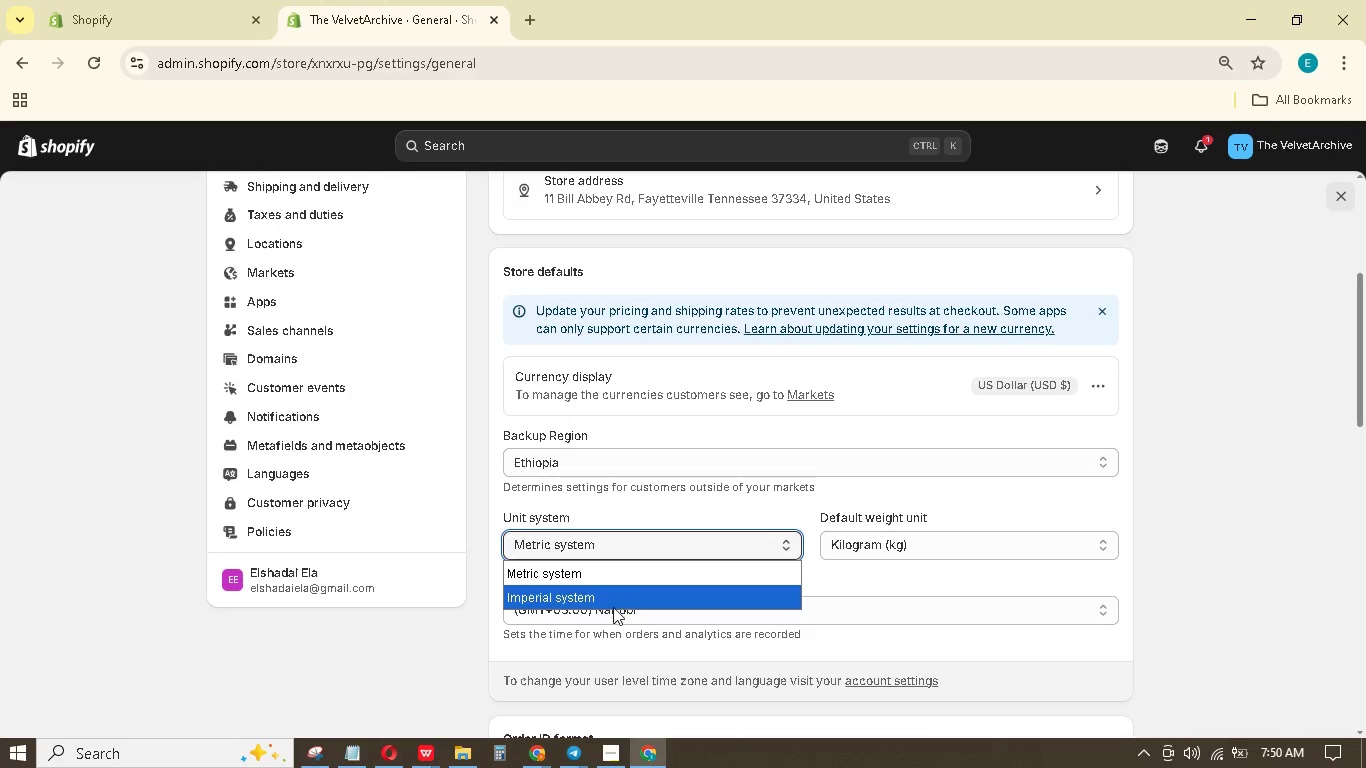 
double_click([613, 607])
 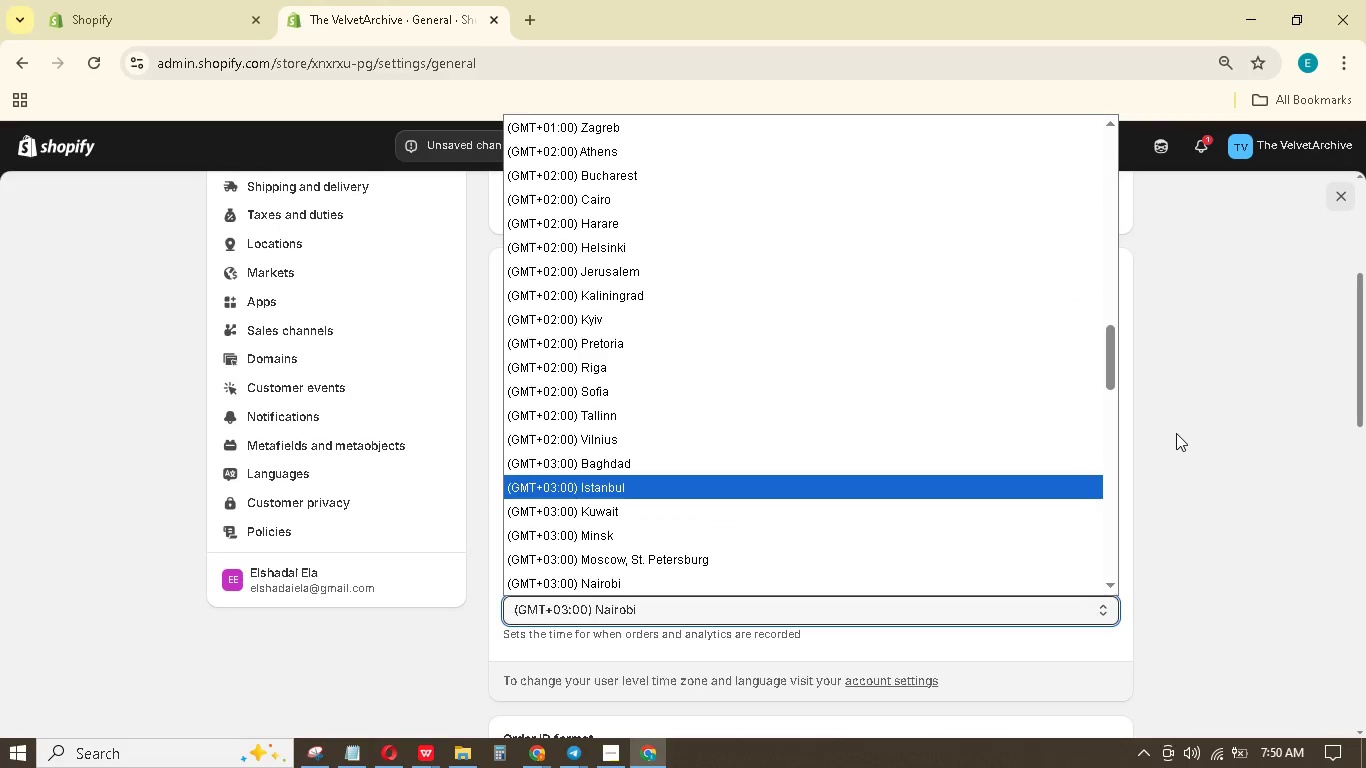 
left_click([1197, 417])
 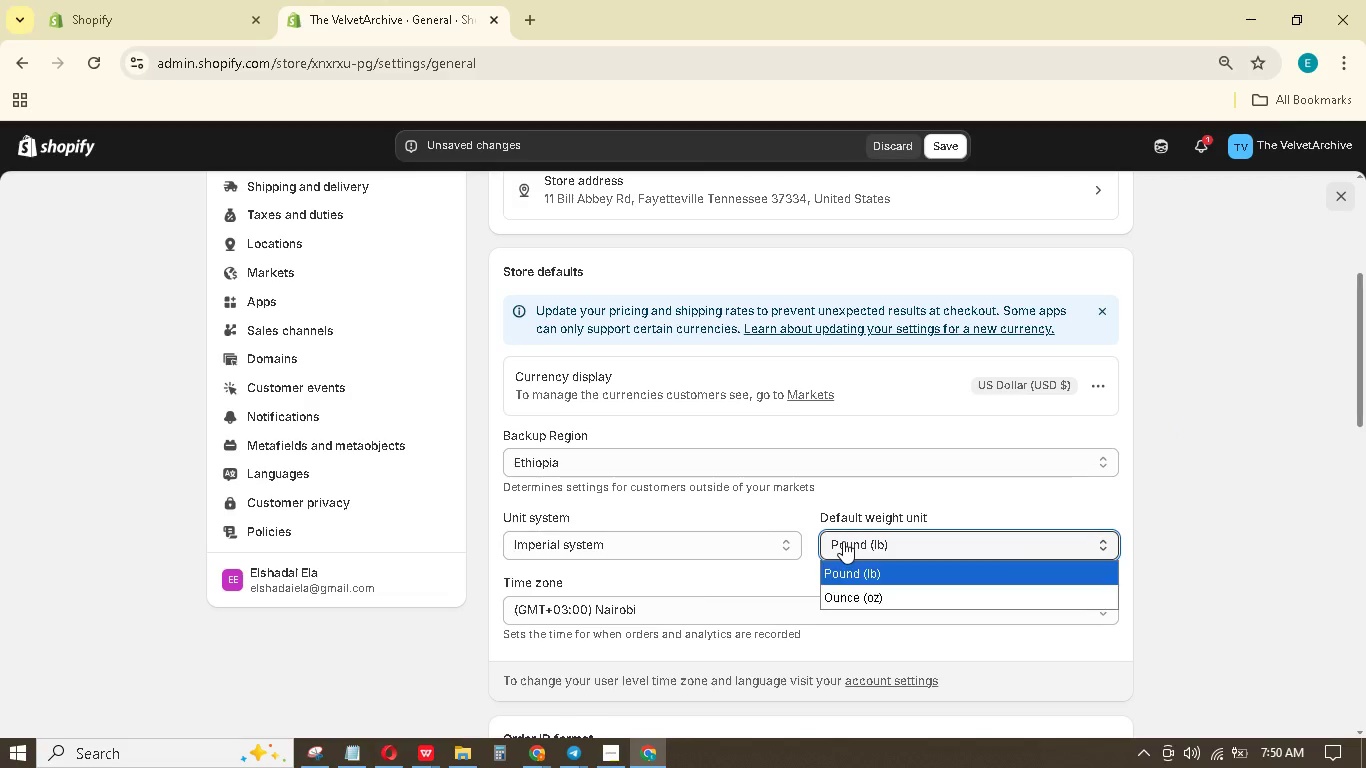 
double_click([843, 540])
 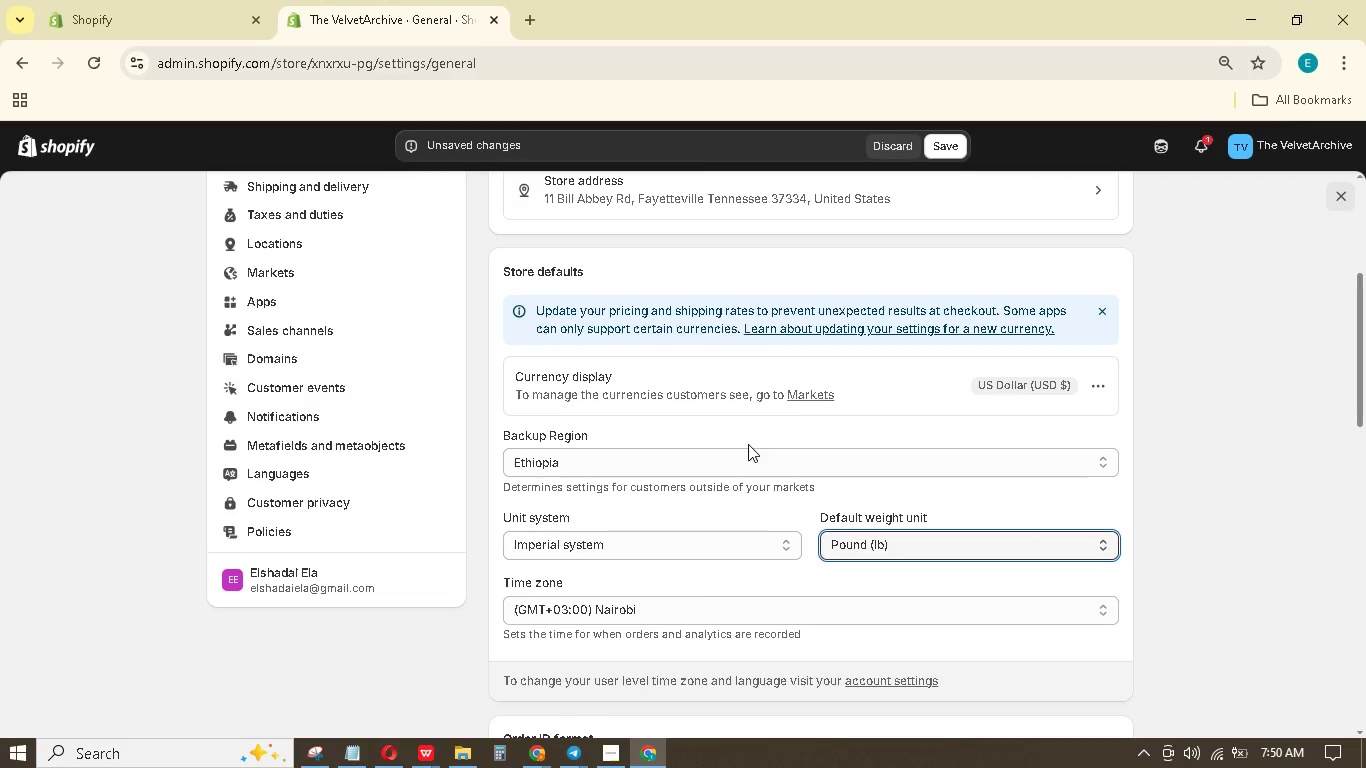 
left_click([746, 459])
 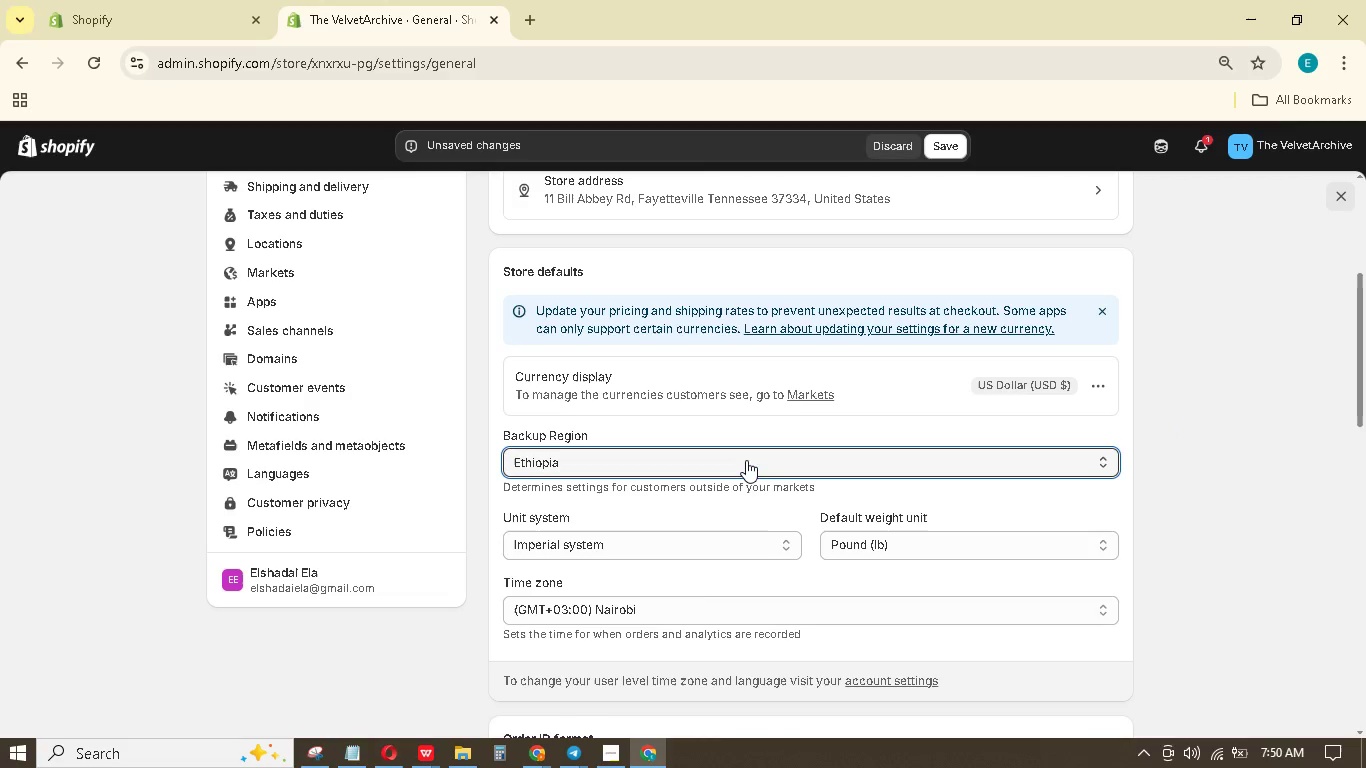 
scroll: coordinate [751, 452], scroll_direction: up, amount: 7.0
 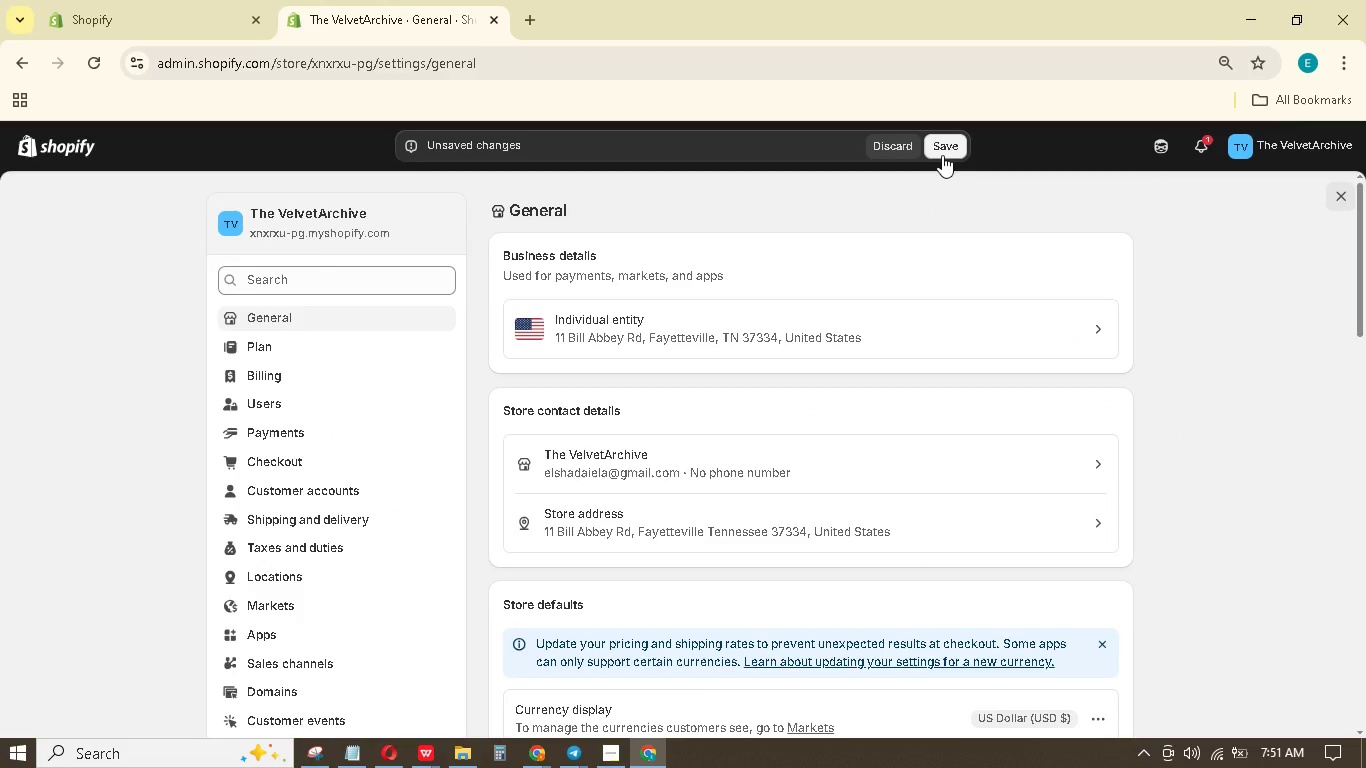 
left_click([942, 155])
 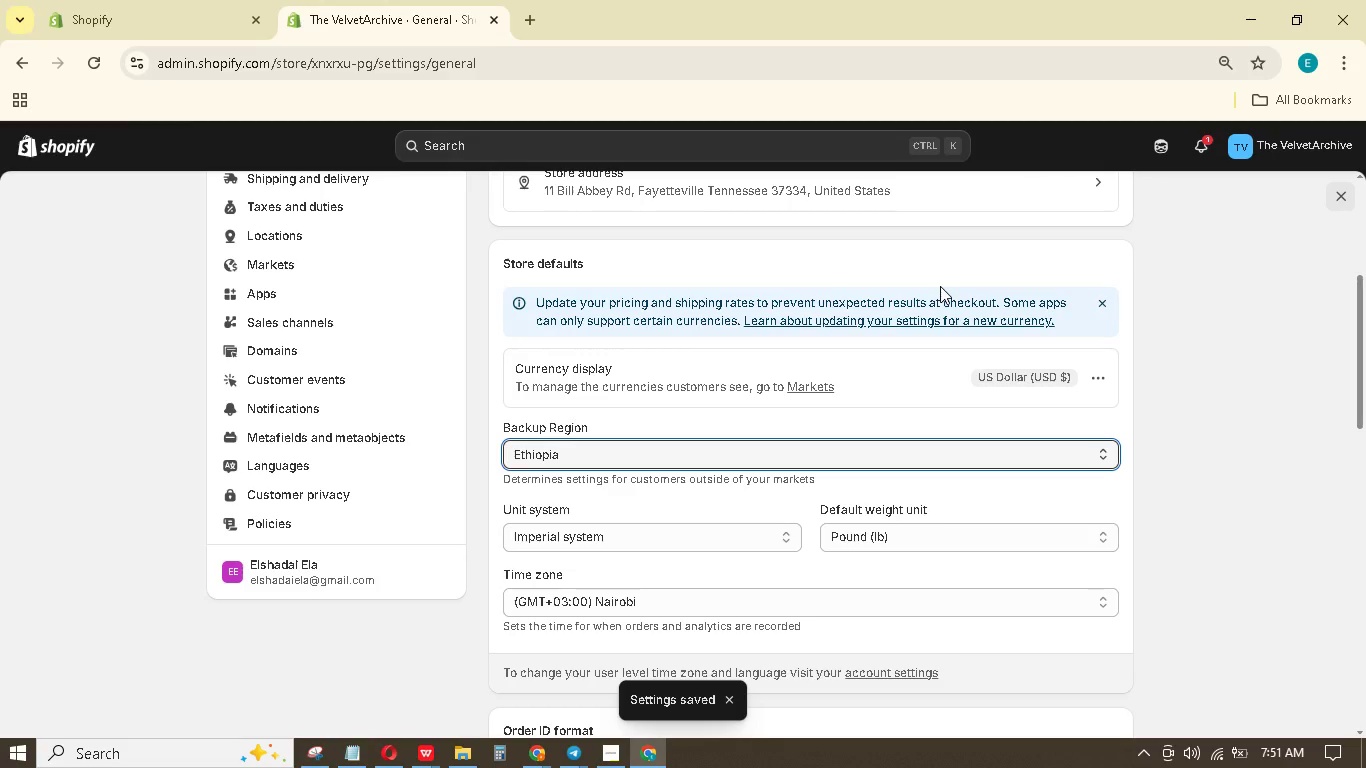 
wait(7.83)
 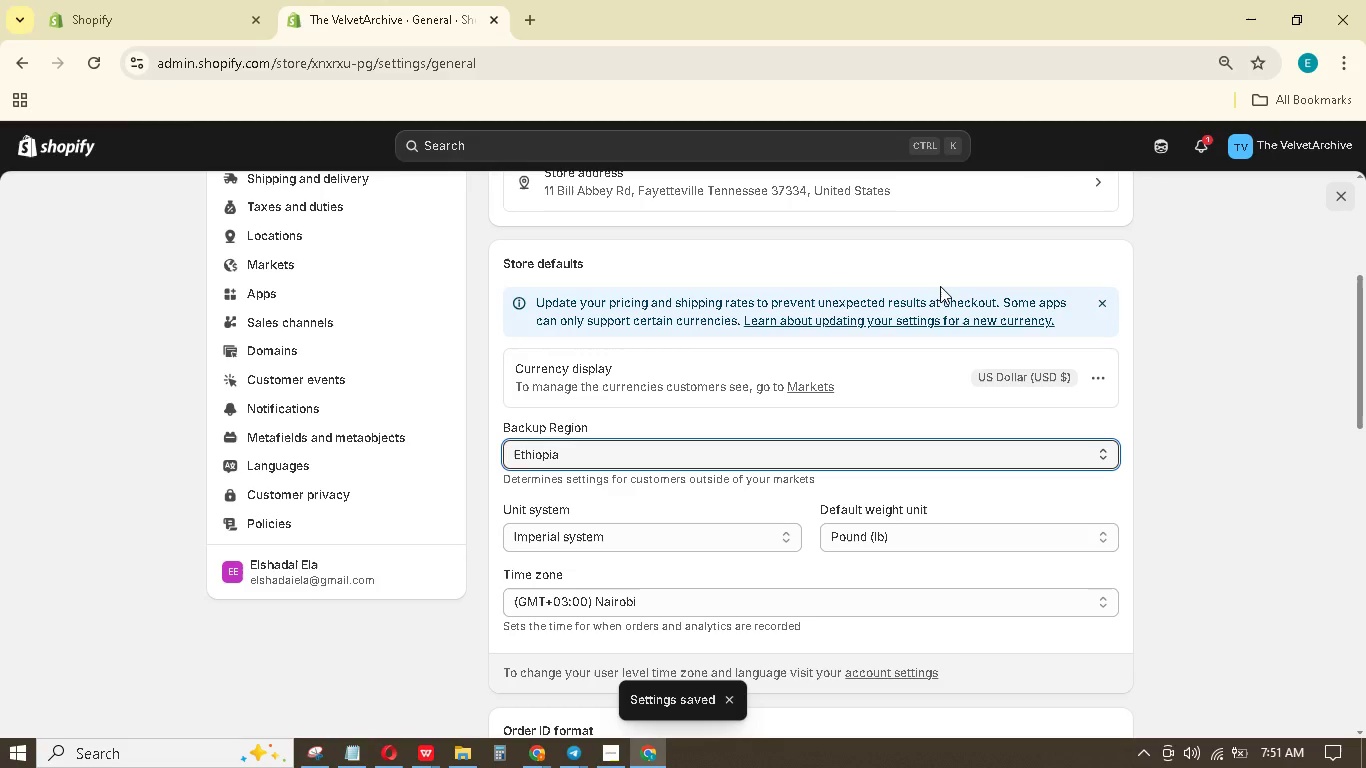 
scroll: coordinate [1245, 209], scroll_direction: up, amount: 8.0
 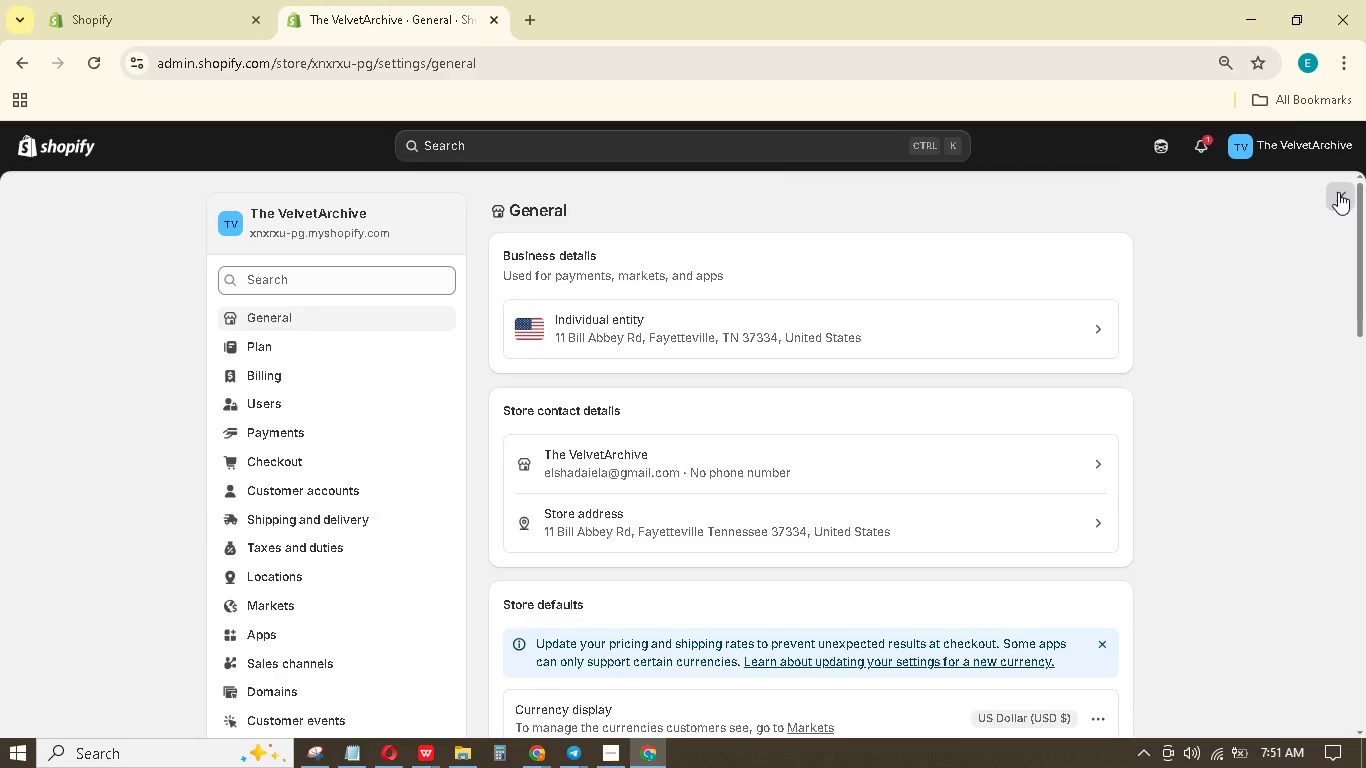 
left_click([1338, 192])
 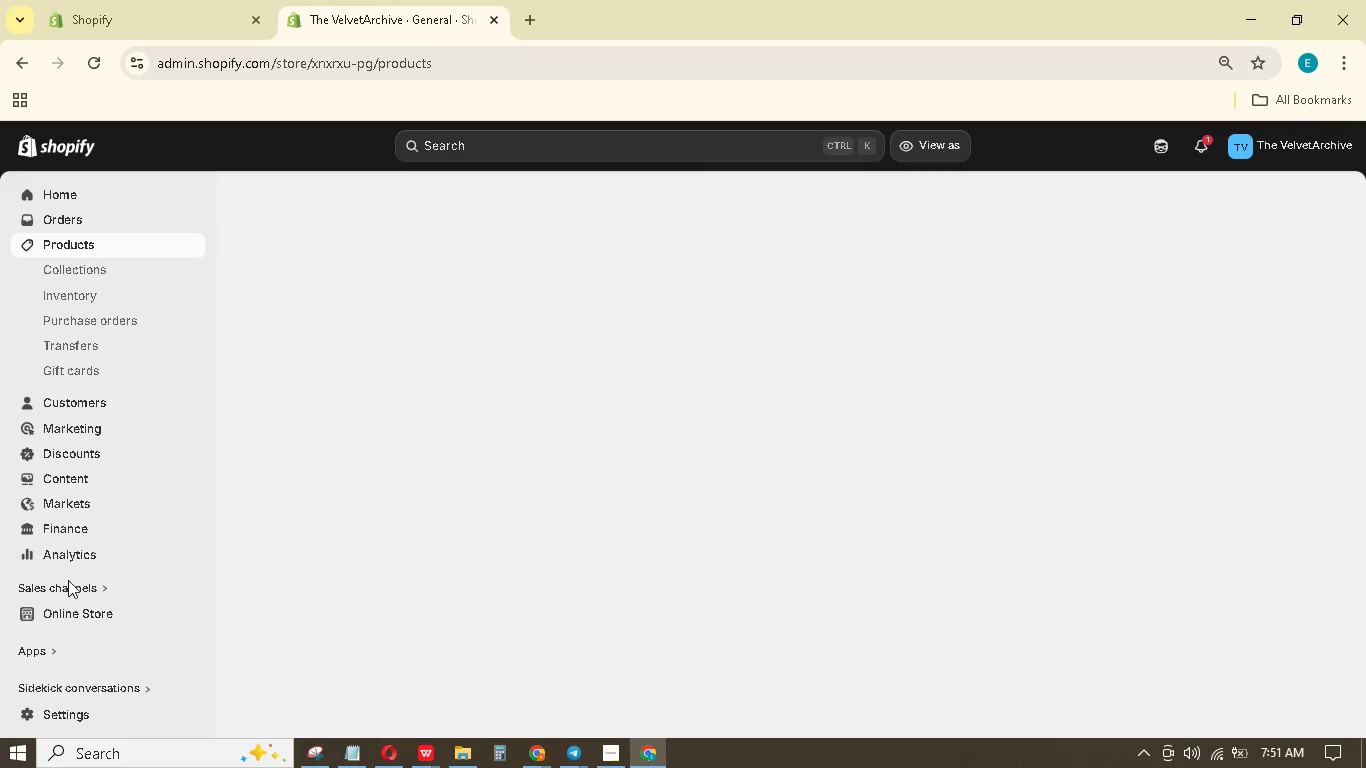 
left_click([69, 614])
 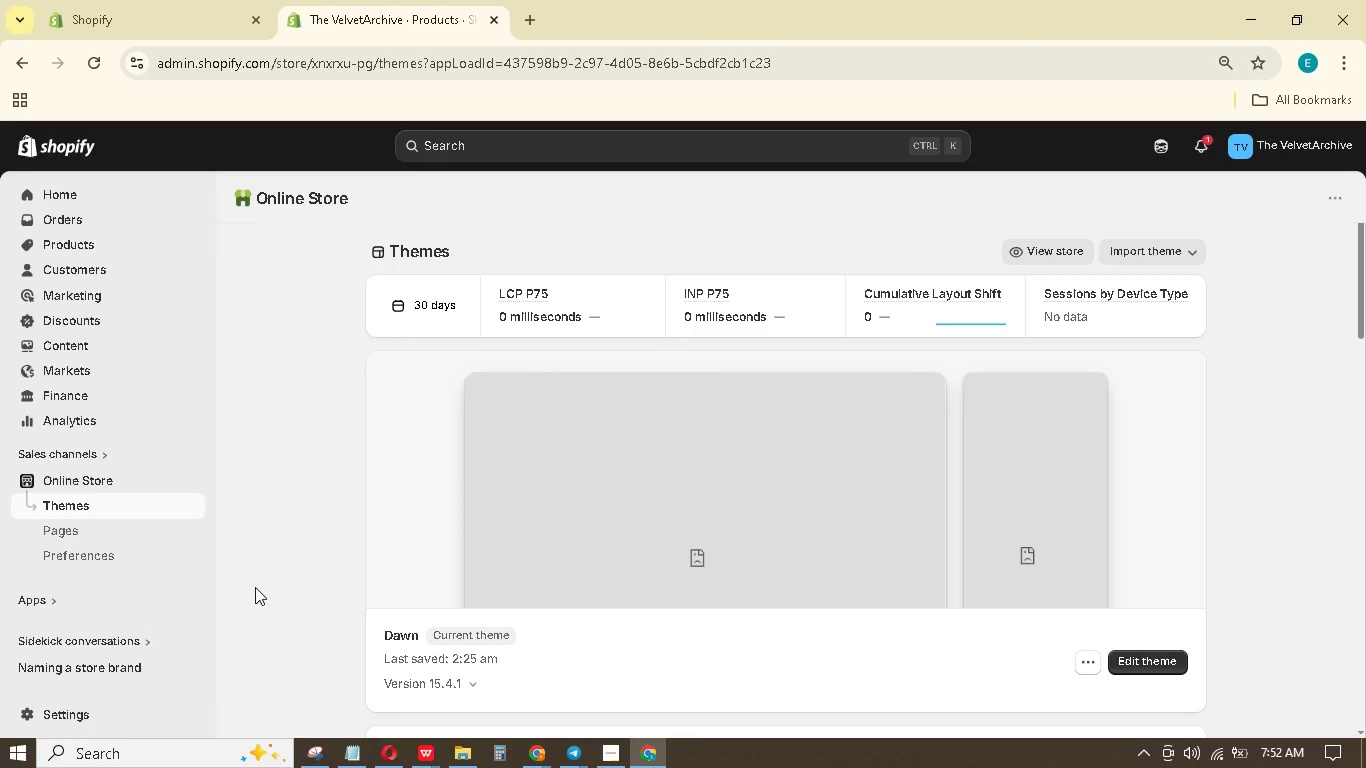 
wait(57.64)
 